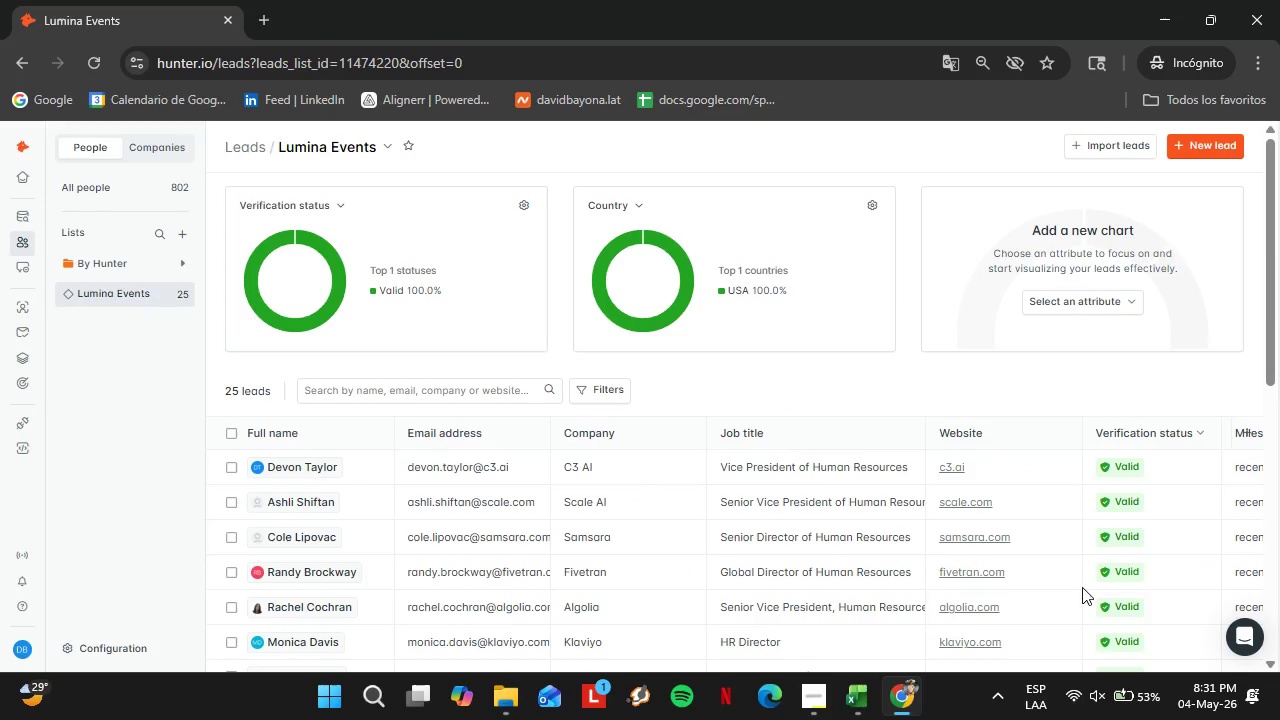 
scroll: coordinate [732, 608], scroll_direction: down, amount: 6.0
 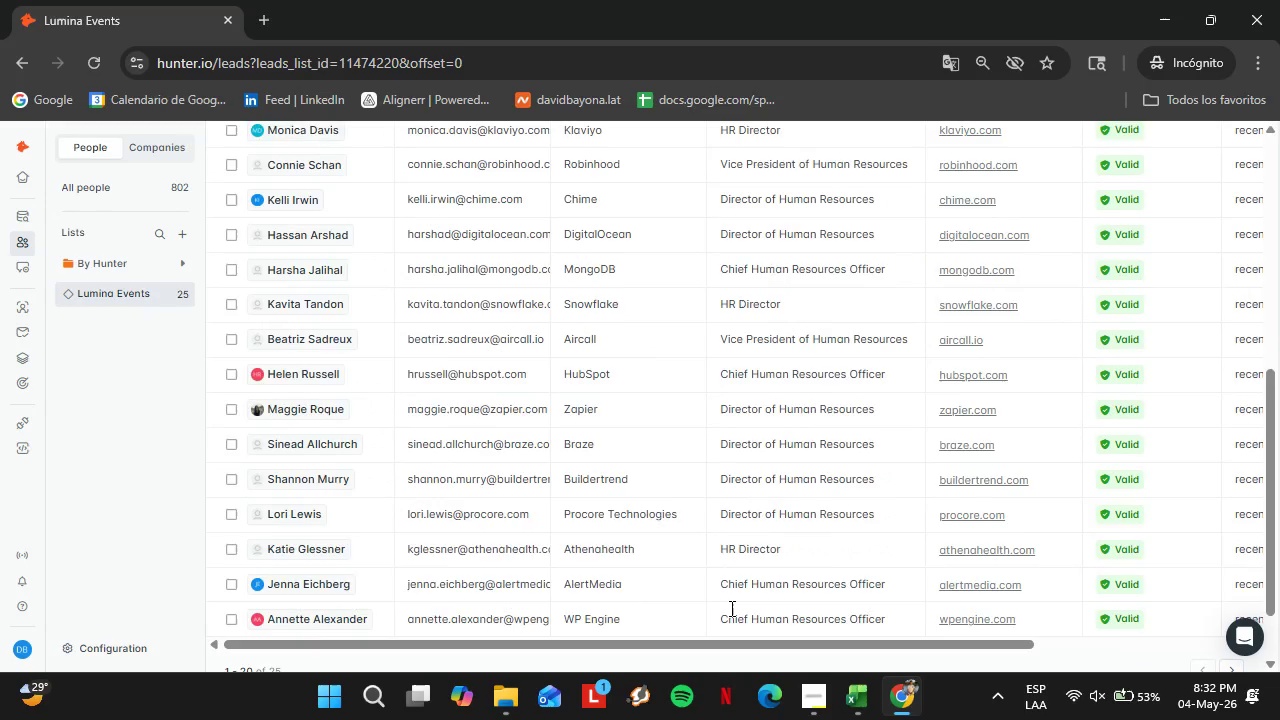 
left_click_drag(start_coordinate=[705, 558], to_coordinate=[1060, 525])
 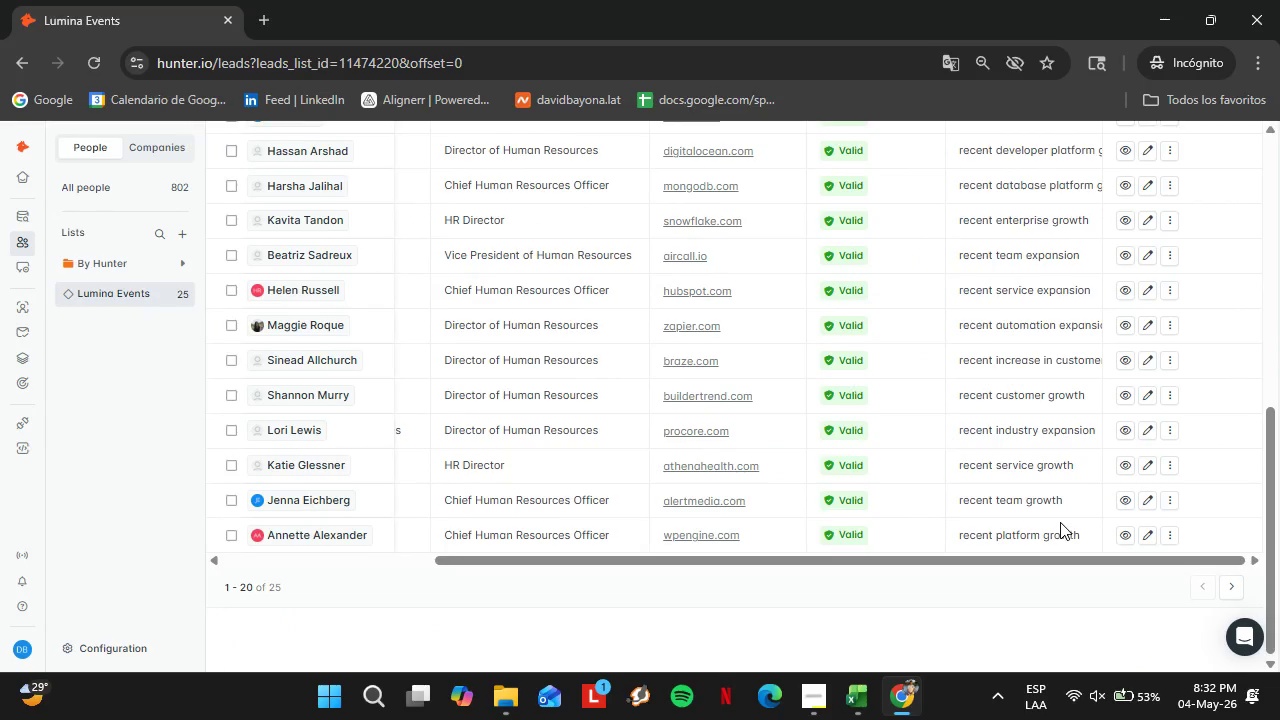 
scroll: coordinate [730, 608], scroll_direction: down, amount: 1.0
 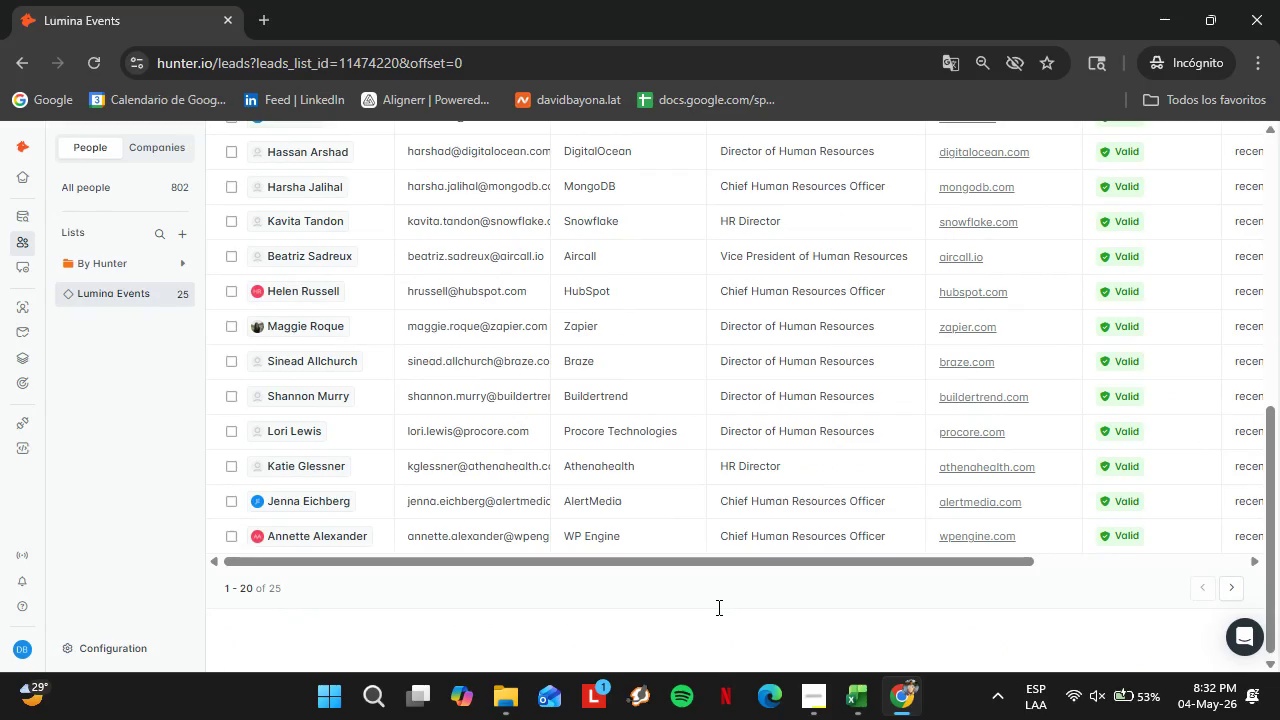 
scroll: coordinate [1060, 522], scroll_direction: up, amount: 2.0
 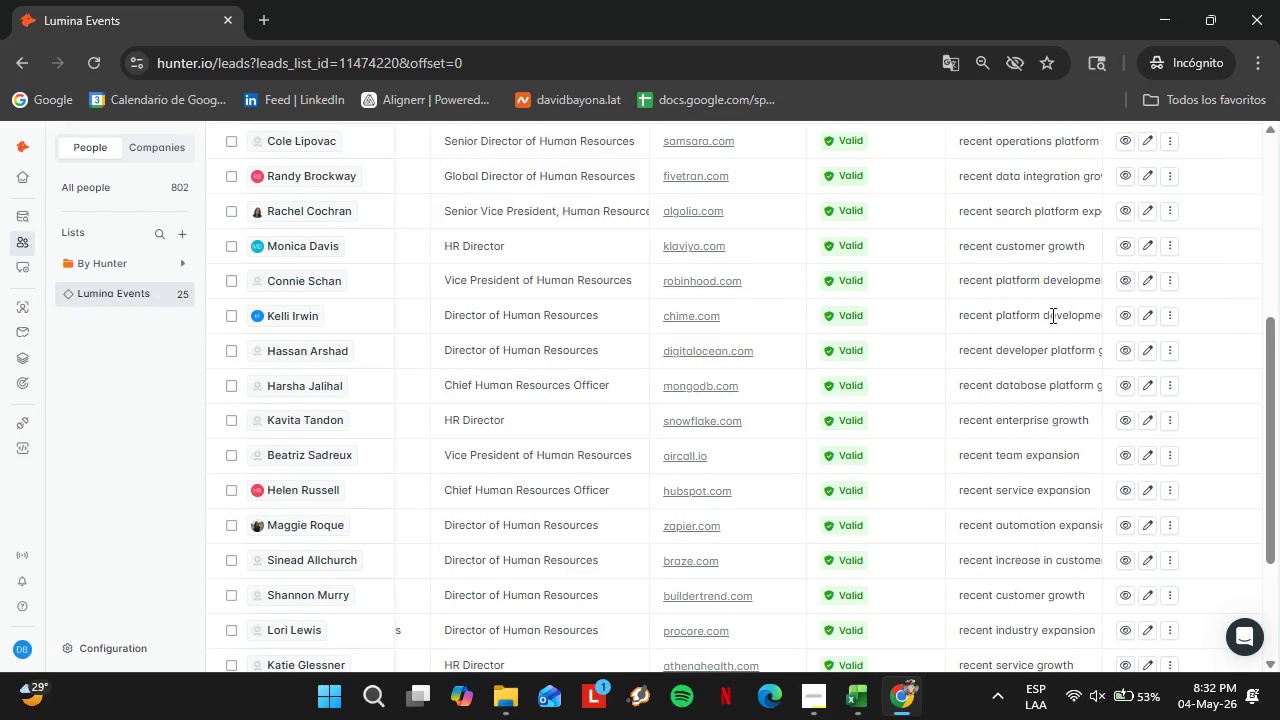 
double_click([1049, 315])
 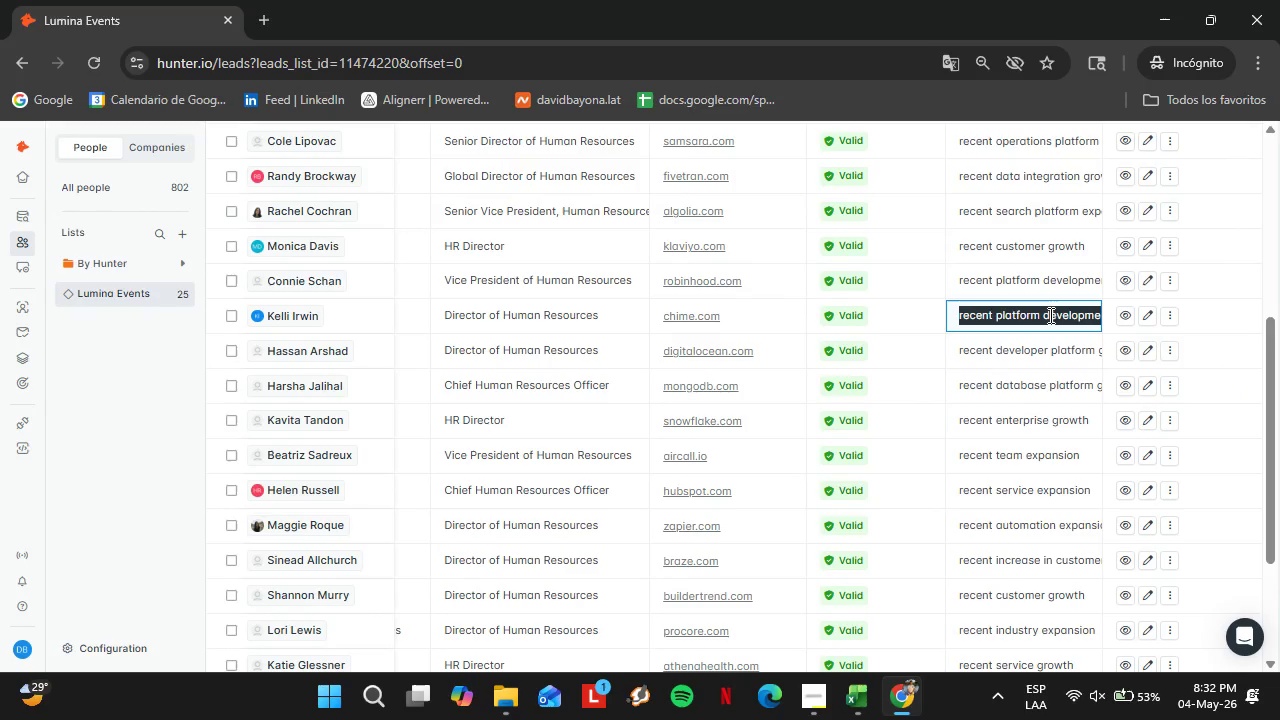 
triple_click([1049, 315])
 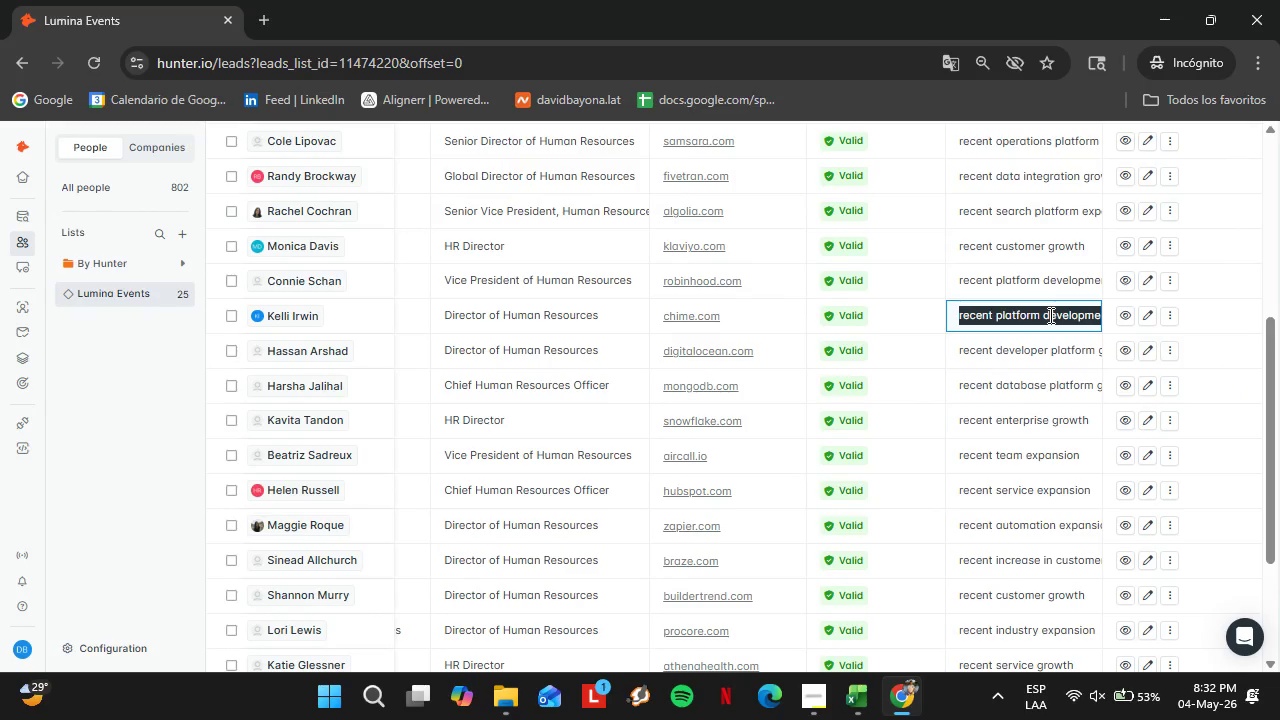 
triple_click([1049, 315])
 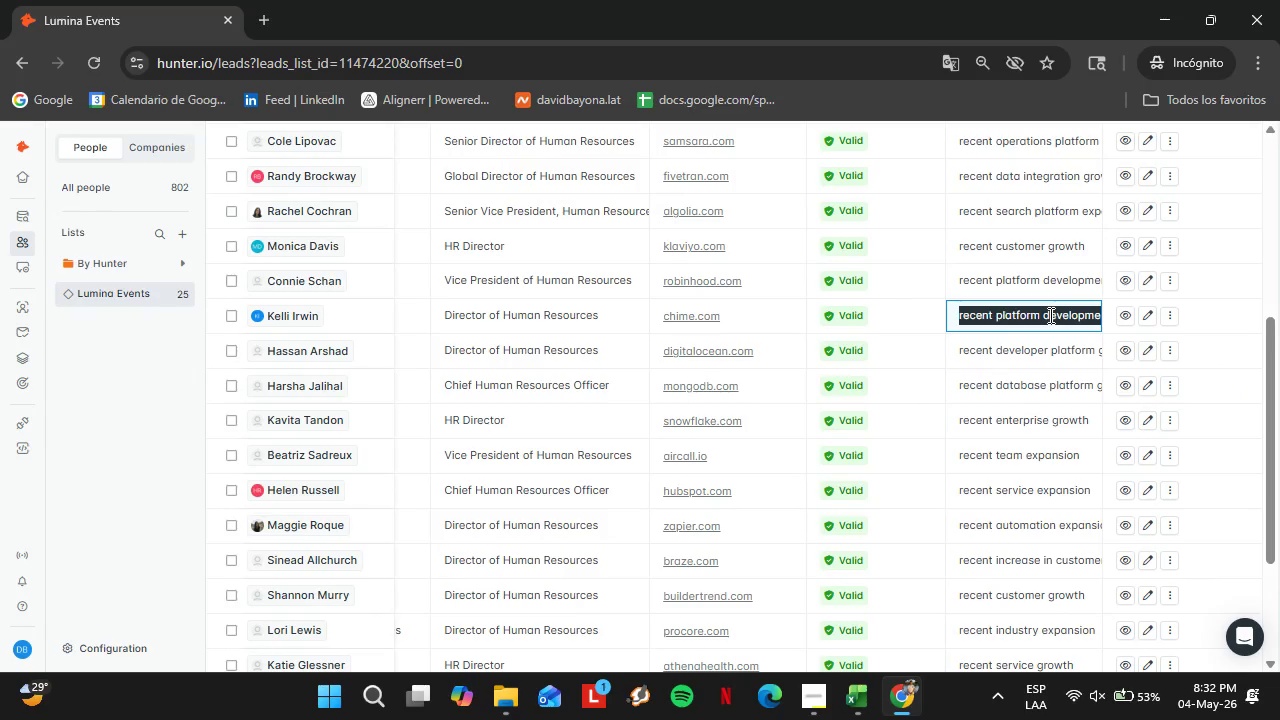 
hold_key(key=ArrowRight, duration=0.91)
 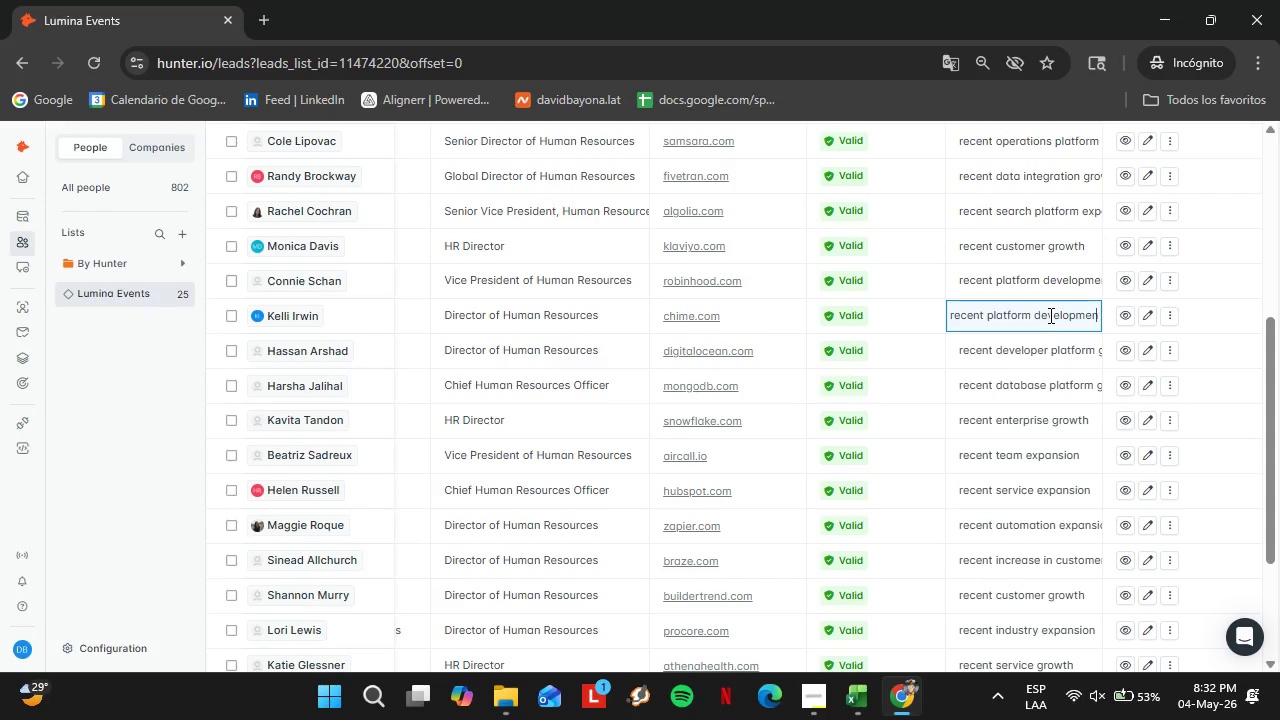 
hold_key(key=Backspace, duration=0.84)
 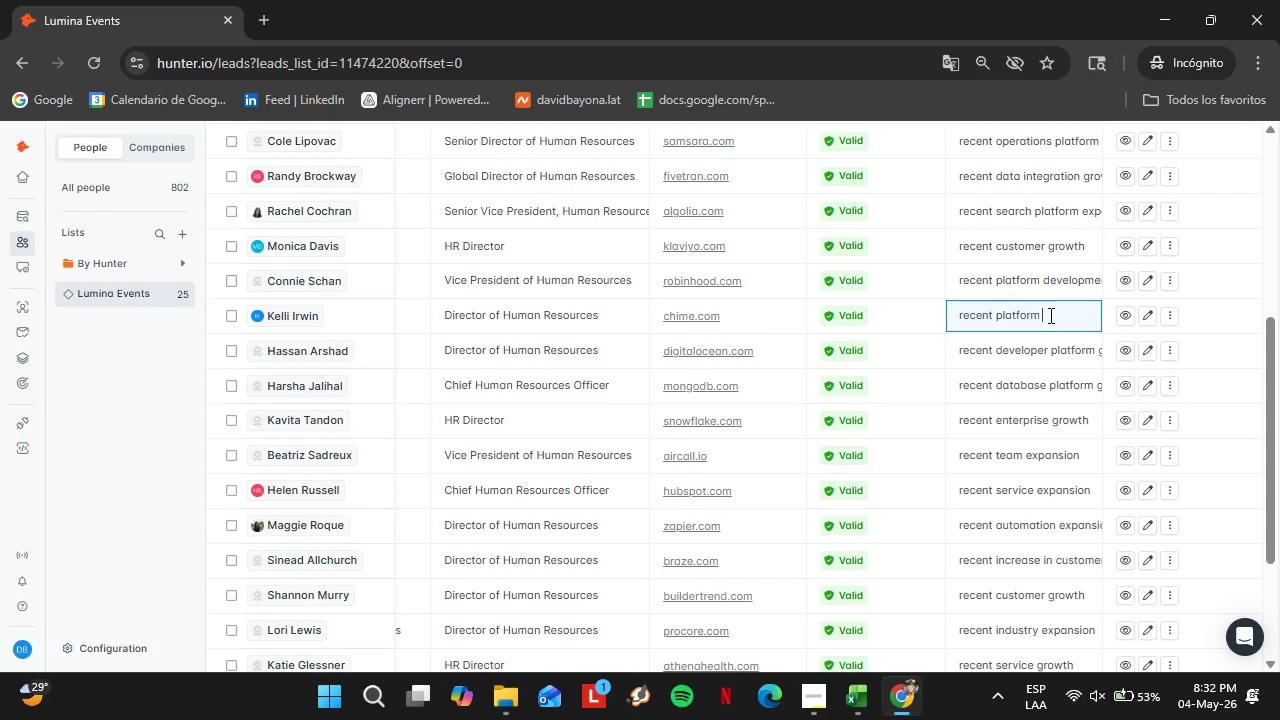 
key(Backspace)
 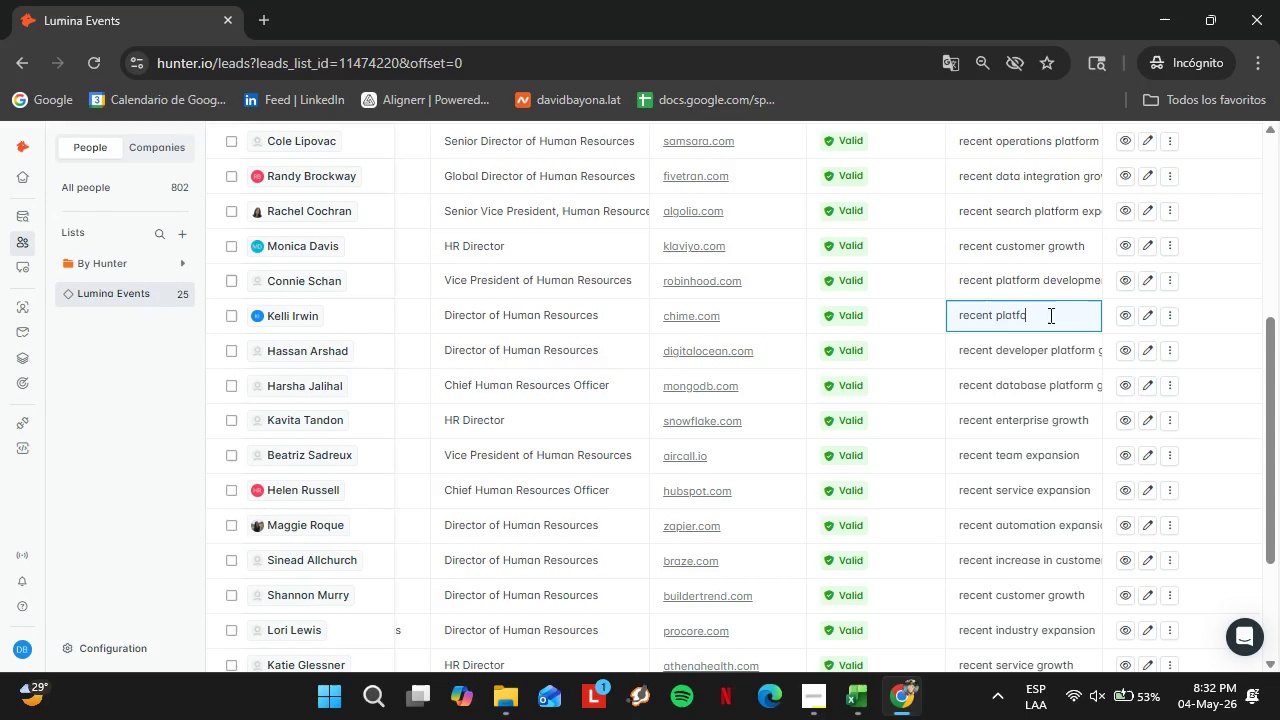 
key(Backspace)
 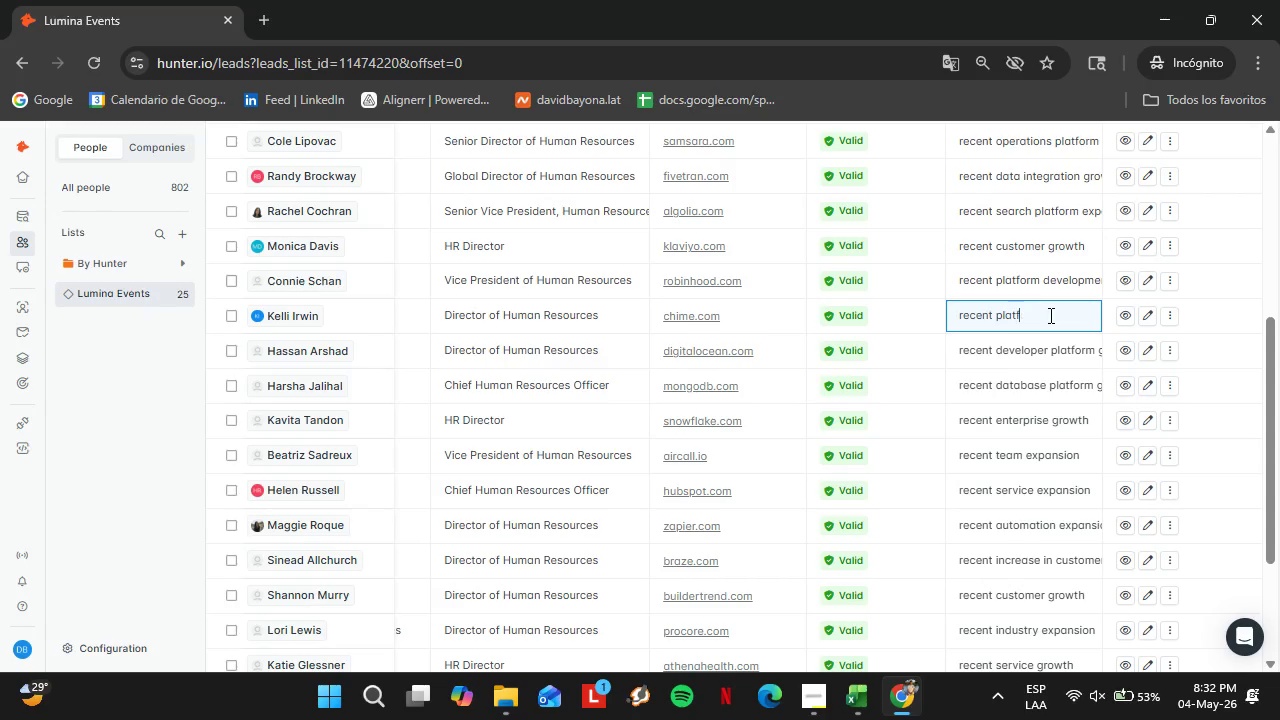 
key(Backspace)
 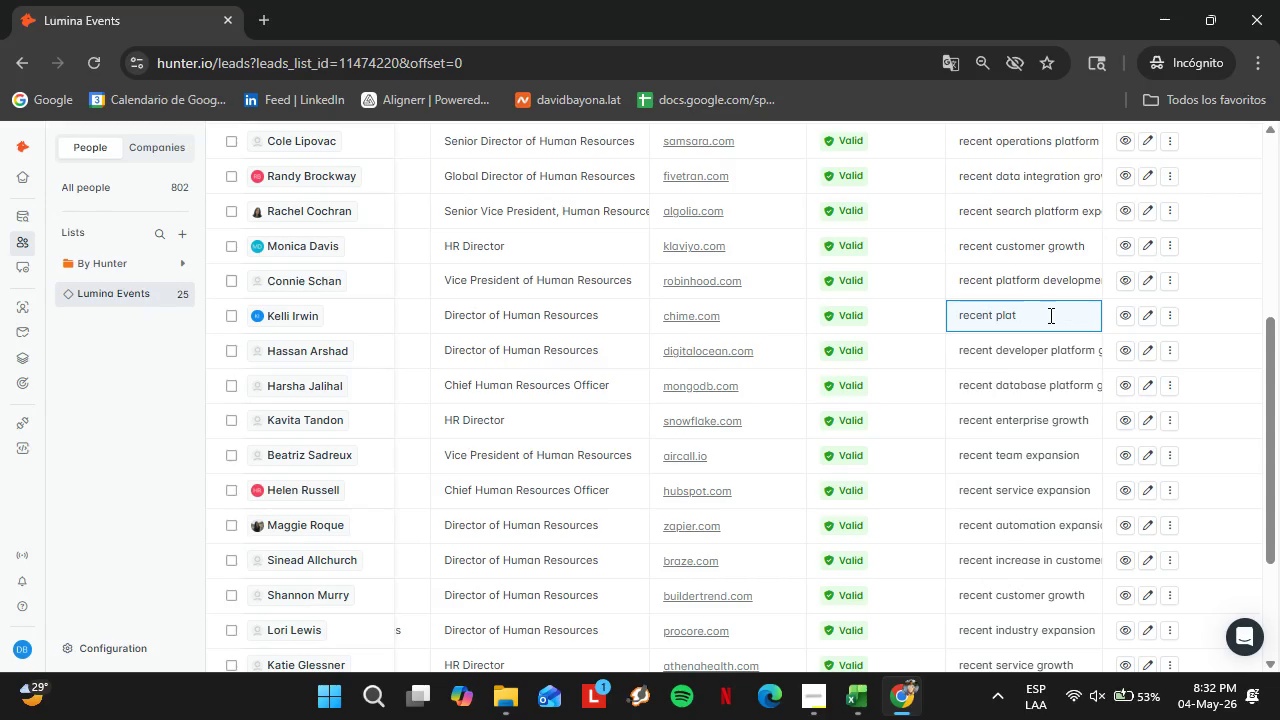 
key(Backspace)
 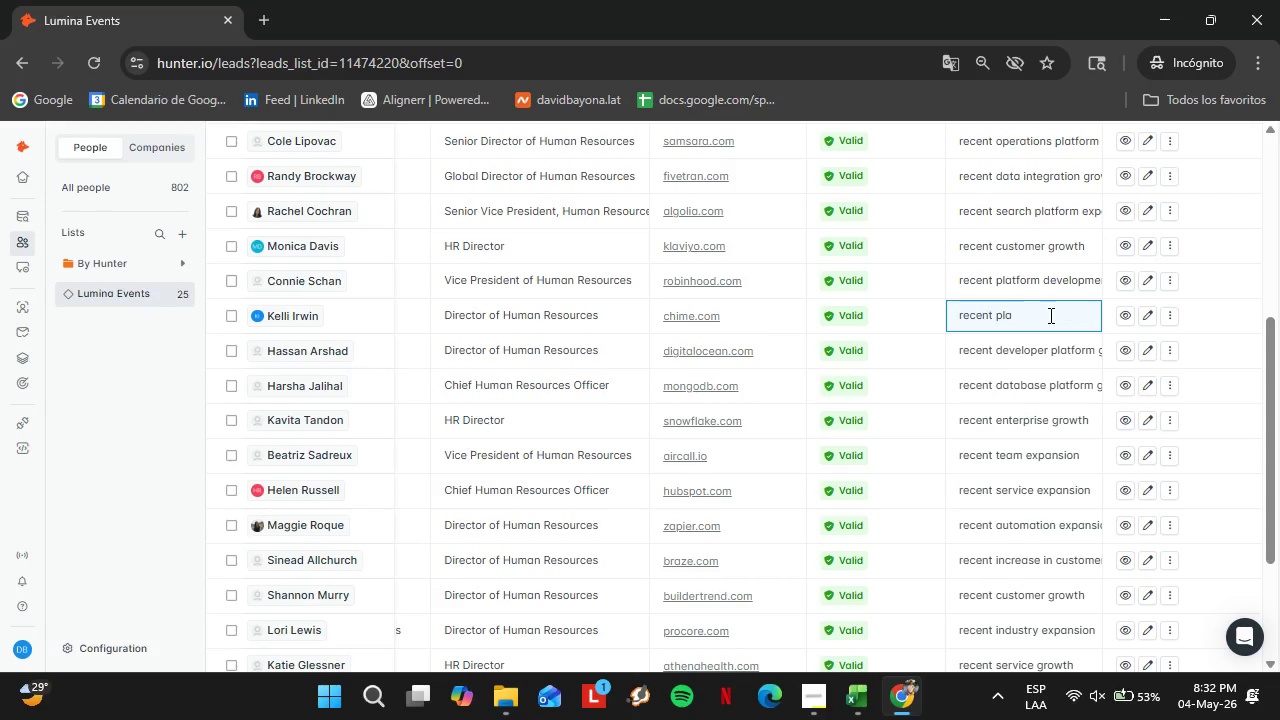 
key(Backspace)
 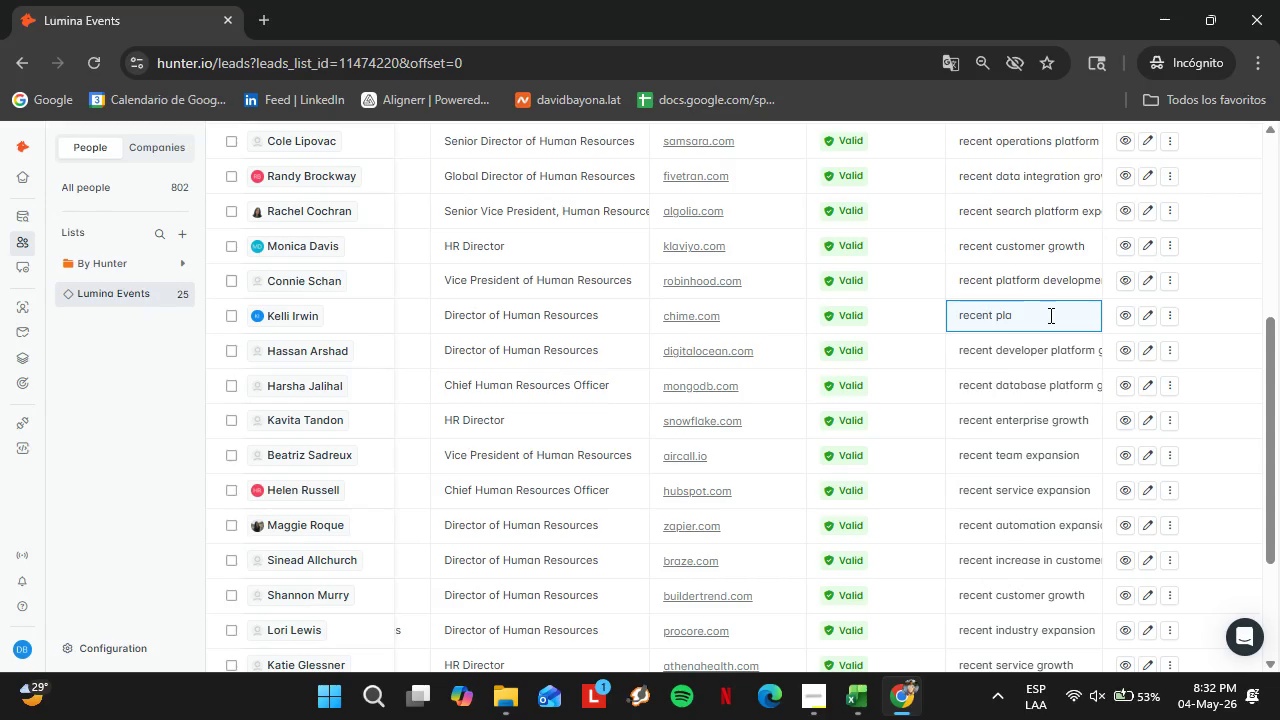 
key(Backspace)
 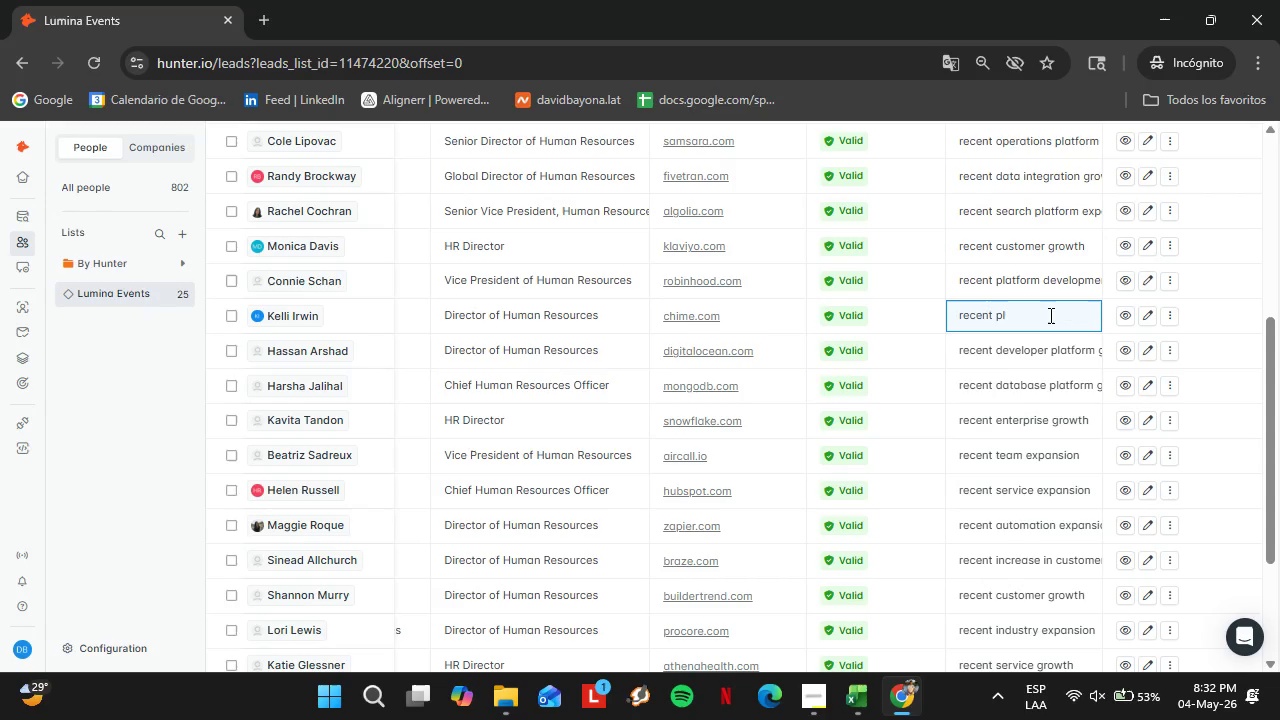 
key(Control+Z)
 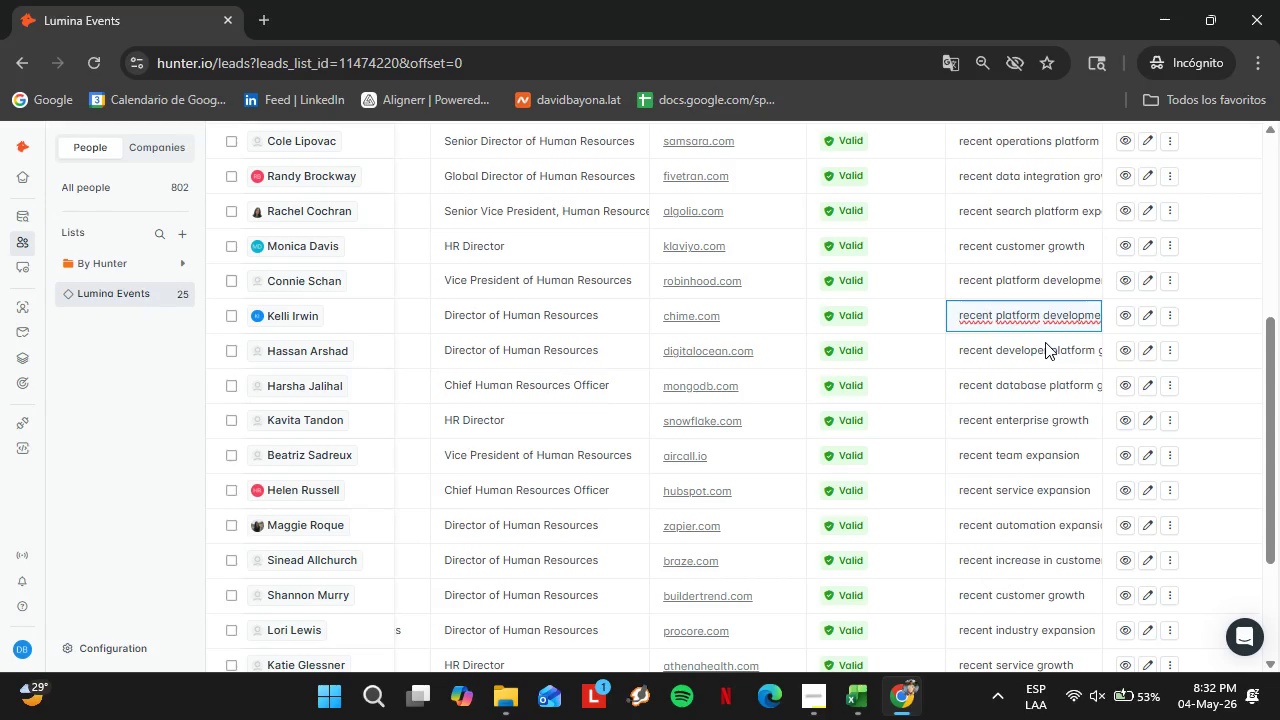 
left_click([1045, 342])
 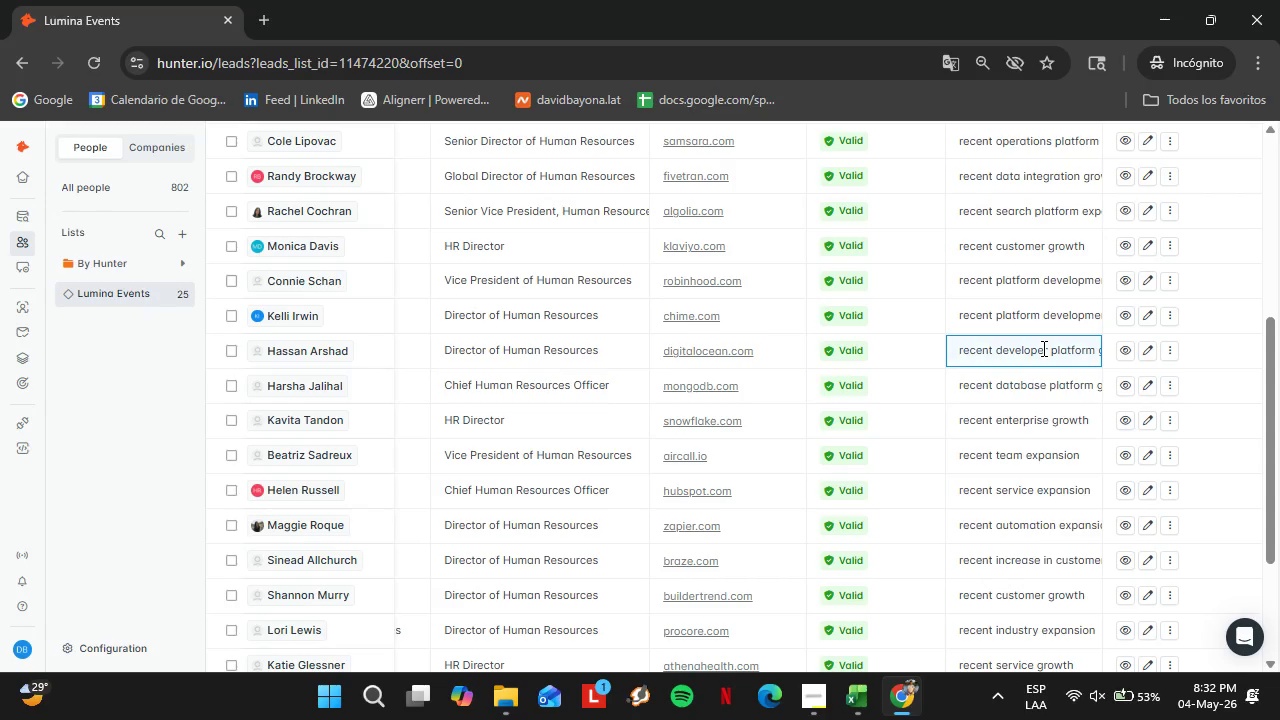 
triple_click([1042, 348])
 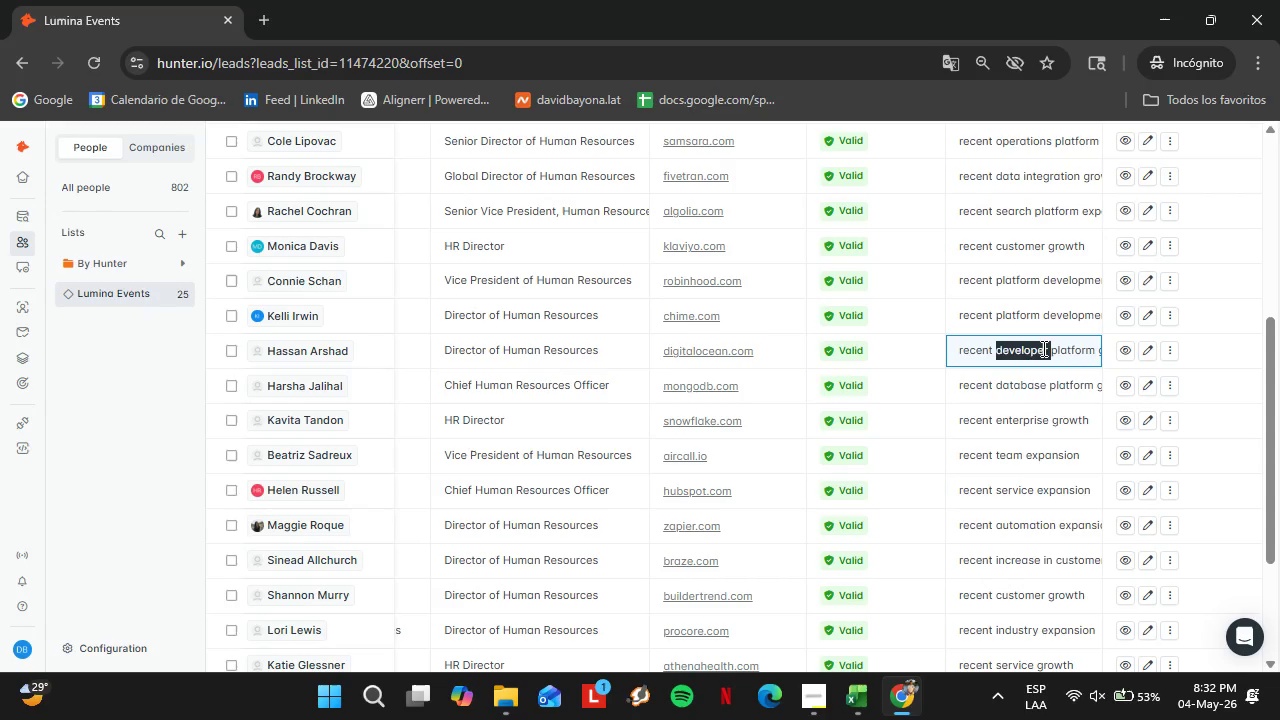 
triple_click([1042, 348])
 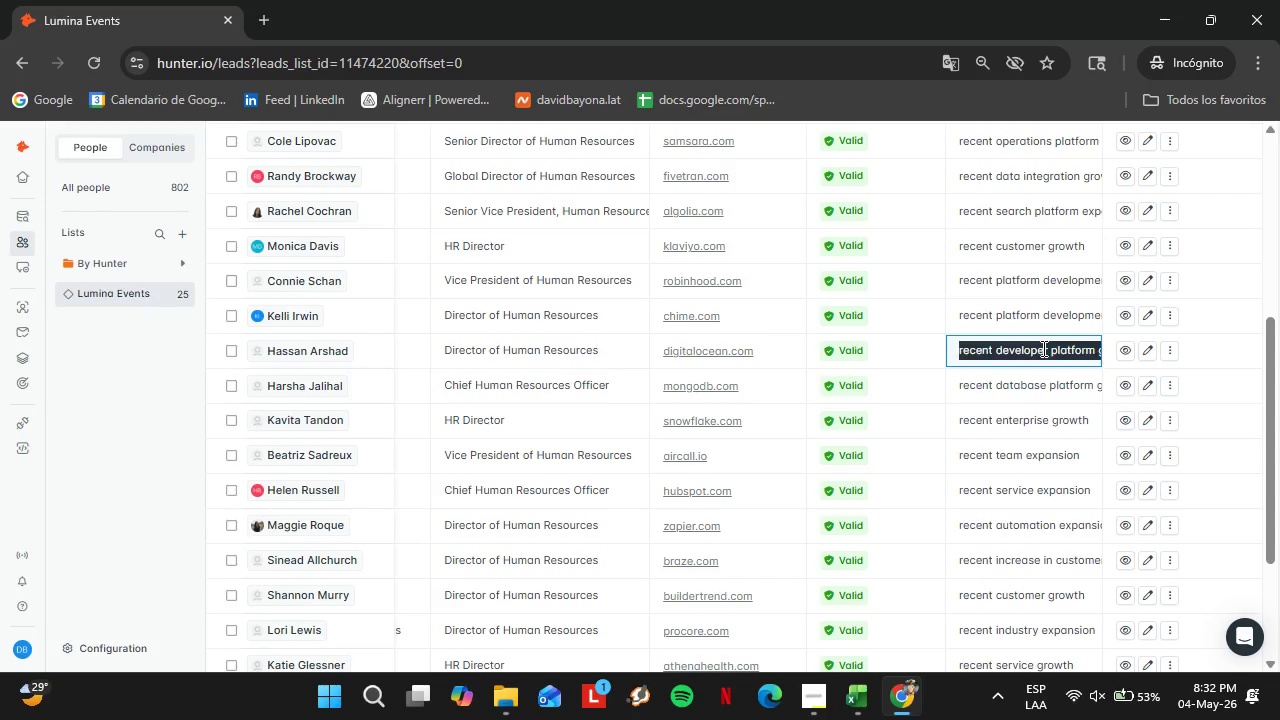 
triple_click([1042, 348])
 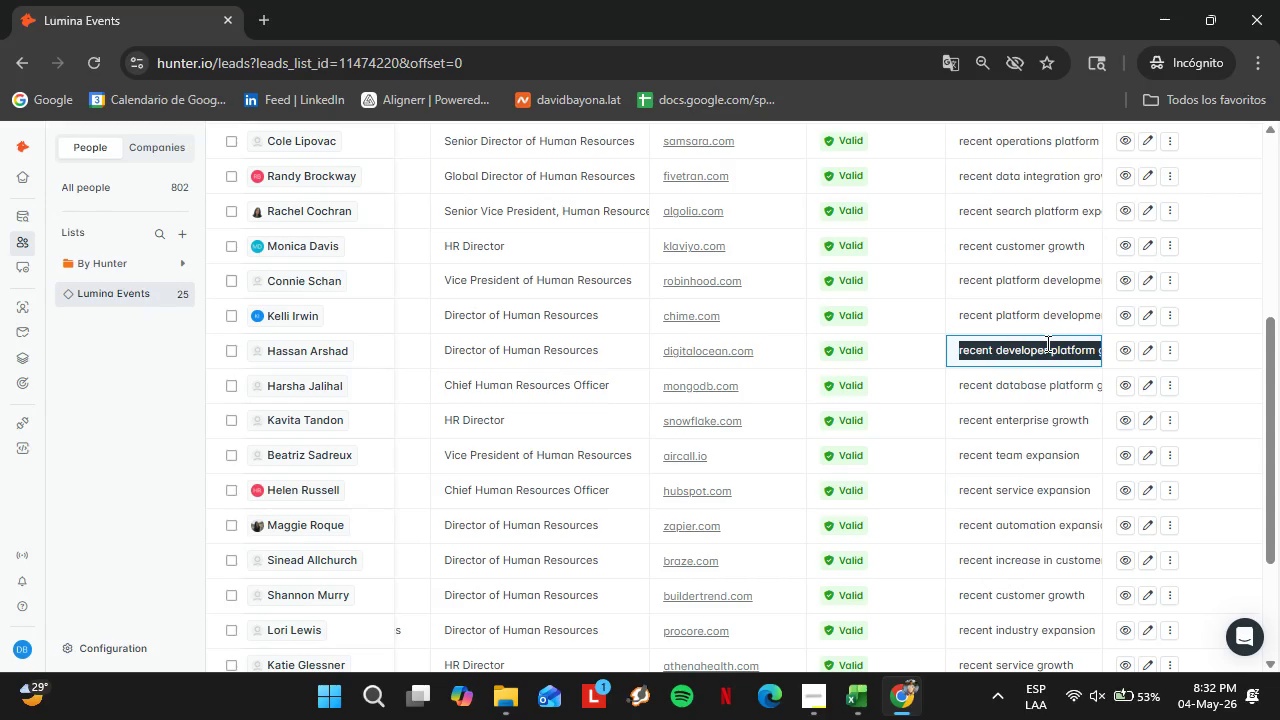 
type(recent expansion of your platform capabilities)
 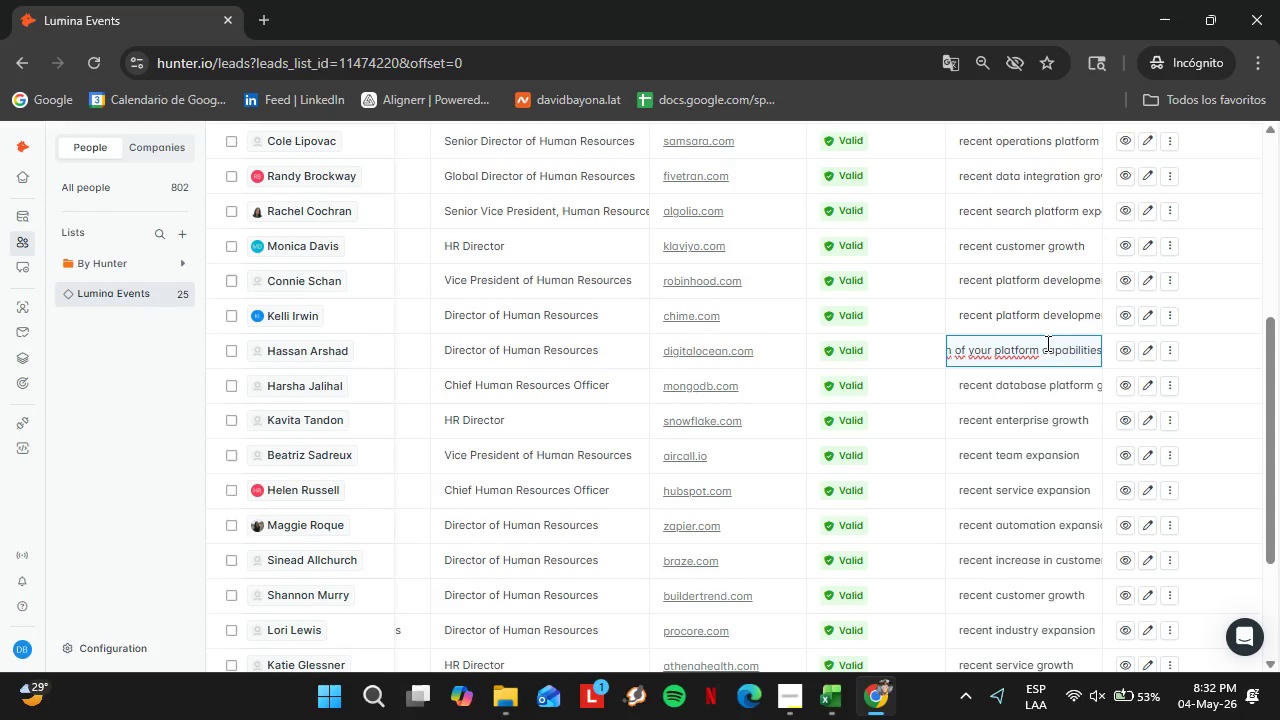 
key(Enter)
 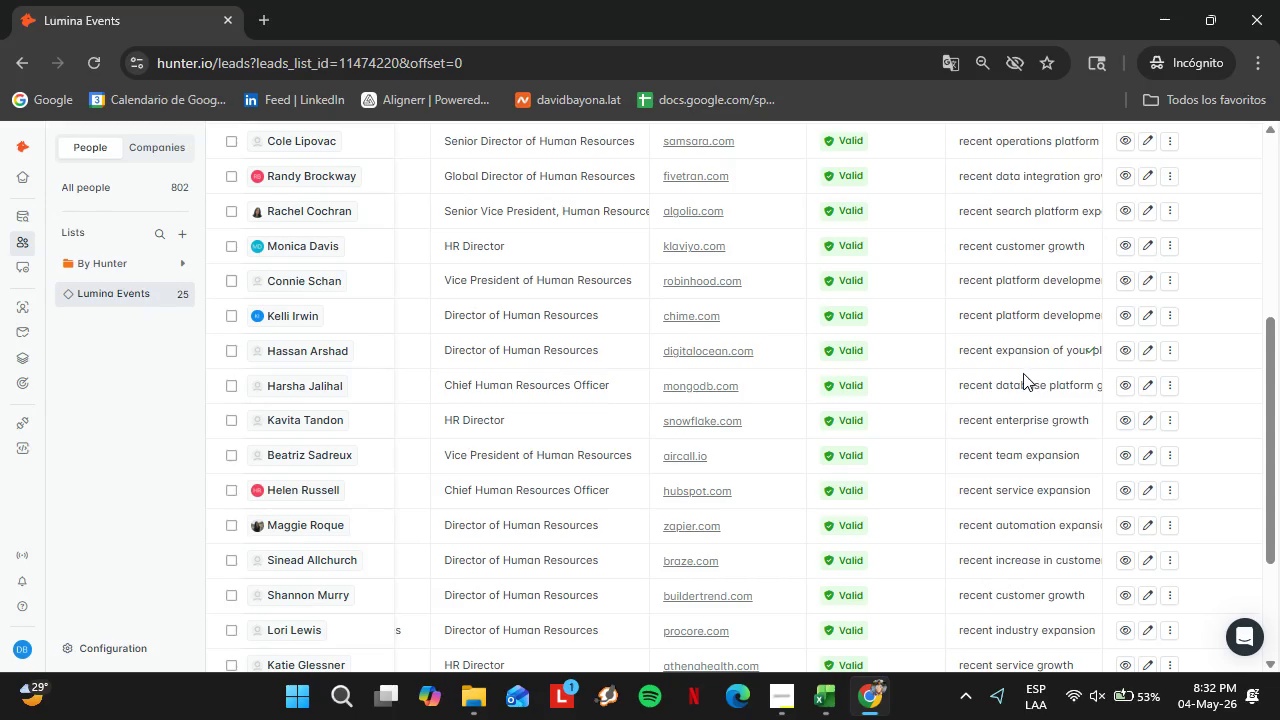 
scroll: coordinate [1046, 321], scroll_direction: up, amount: 2.0
 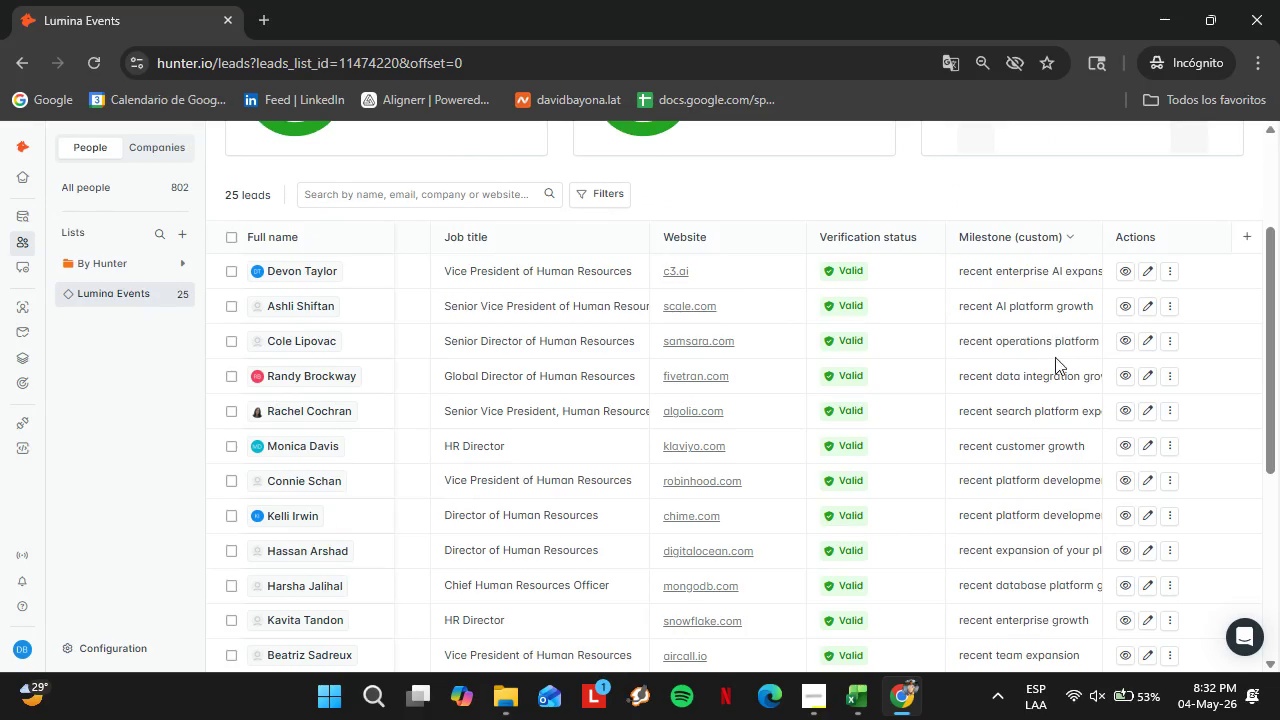 
scroll: coordinate [1052, 396], scroll_direction: down, amount: 6.0
 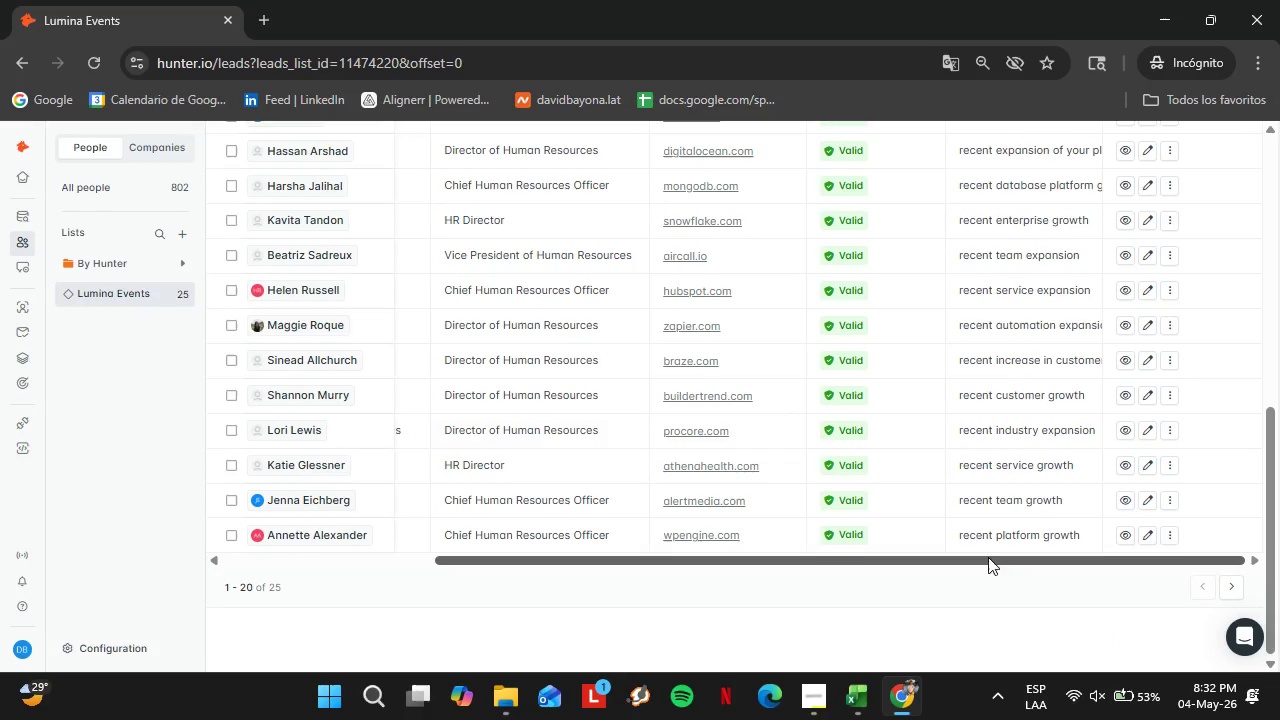 
left_click_drag(start_coordinate=[985, 562], to_coordinate=[1036, 560])
 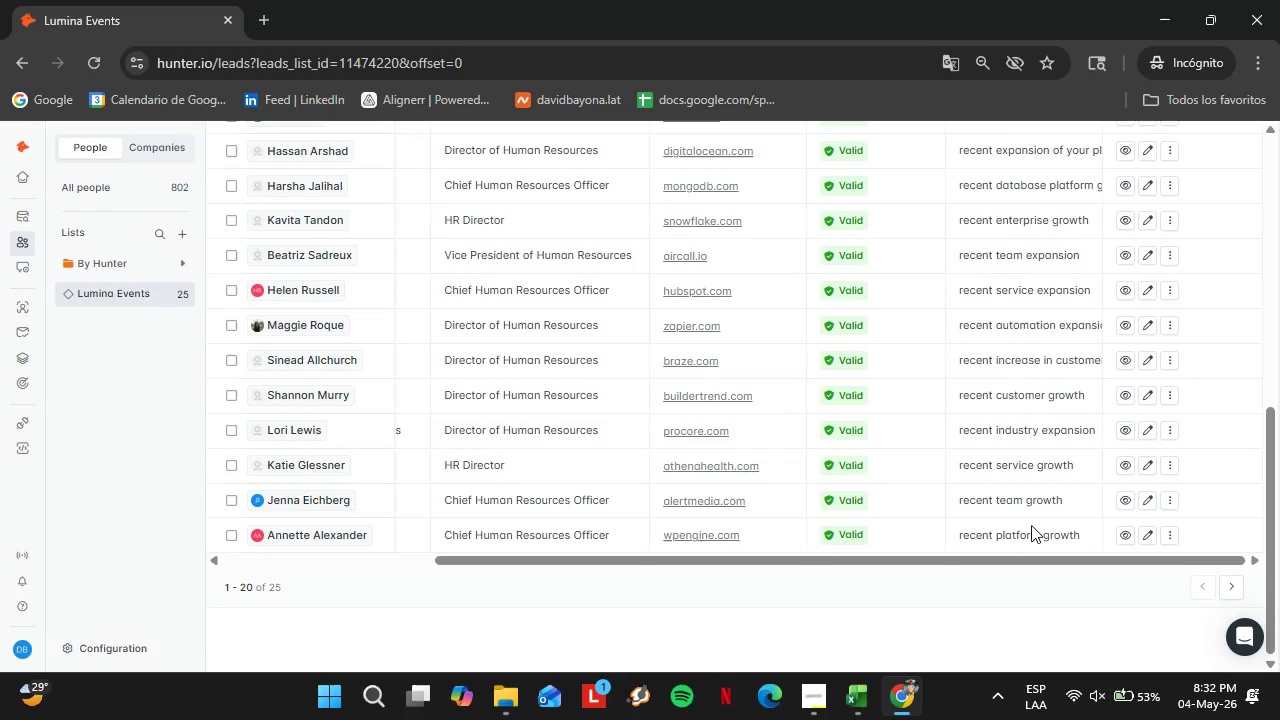 
scroll: coordinate [1034, 523], scroll_direction: up, amount: 2.0
 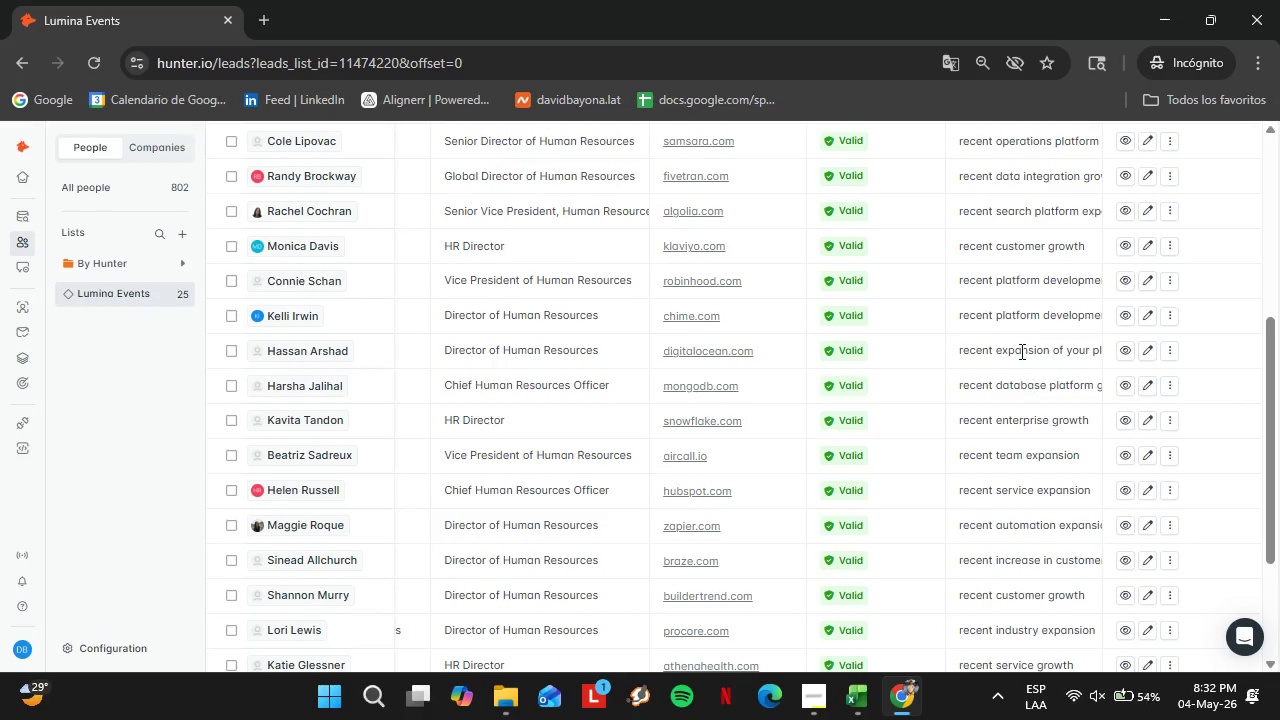 
double_click([1019, 350])
 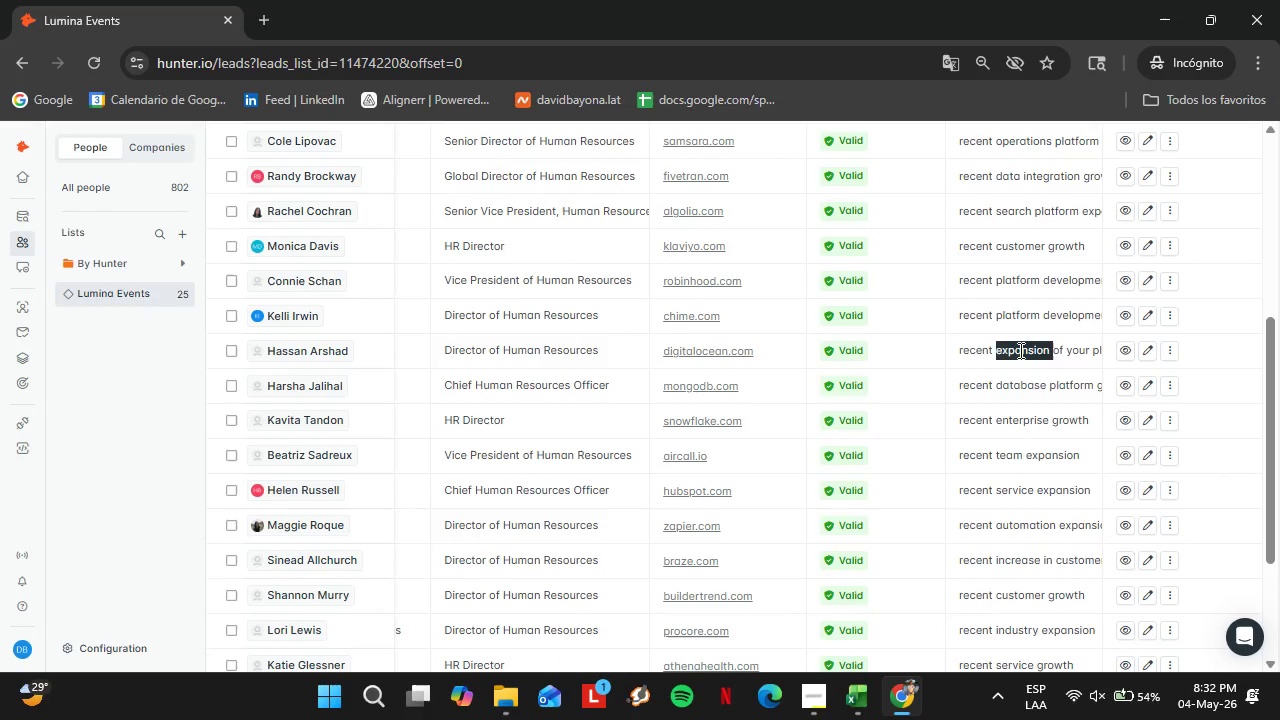 
triple_click([1019, 350])
 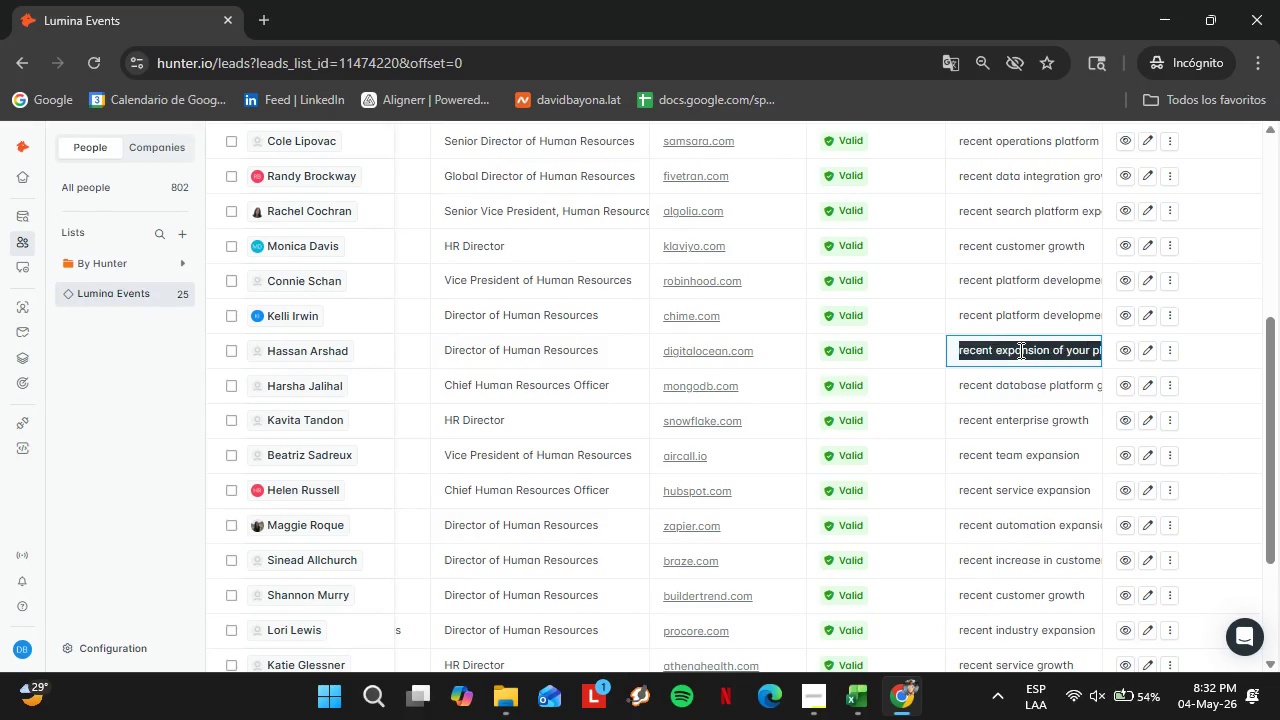 
triple_click([1019, 350])
 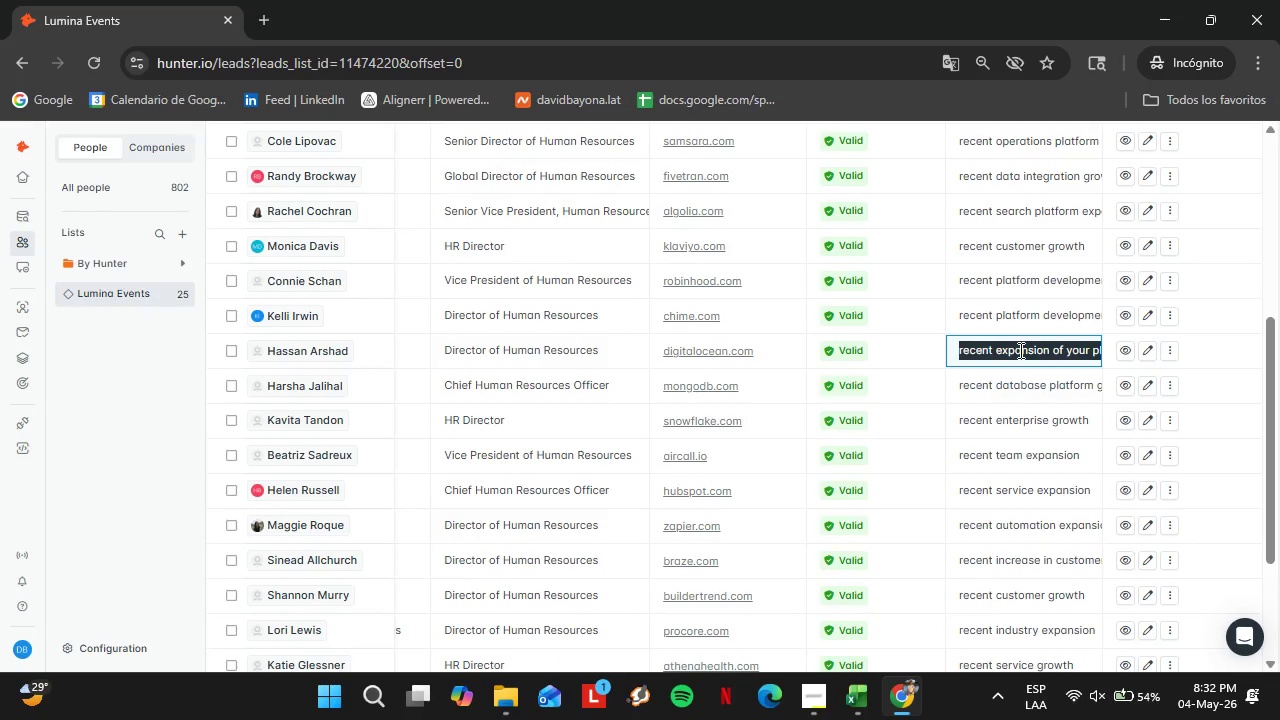 
key(Control+C)
 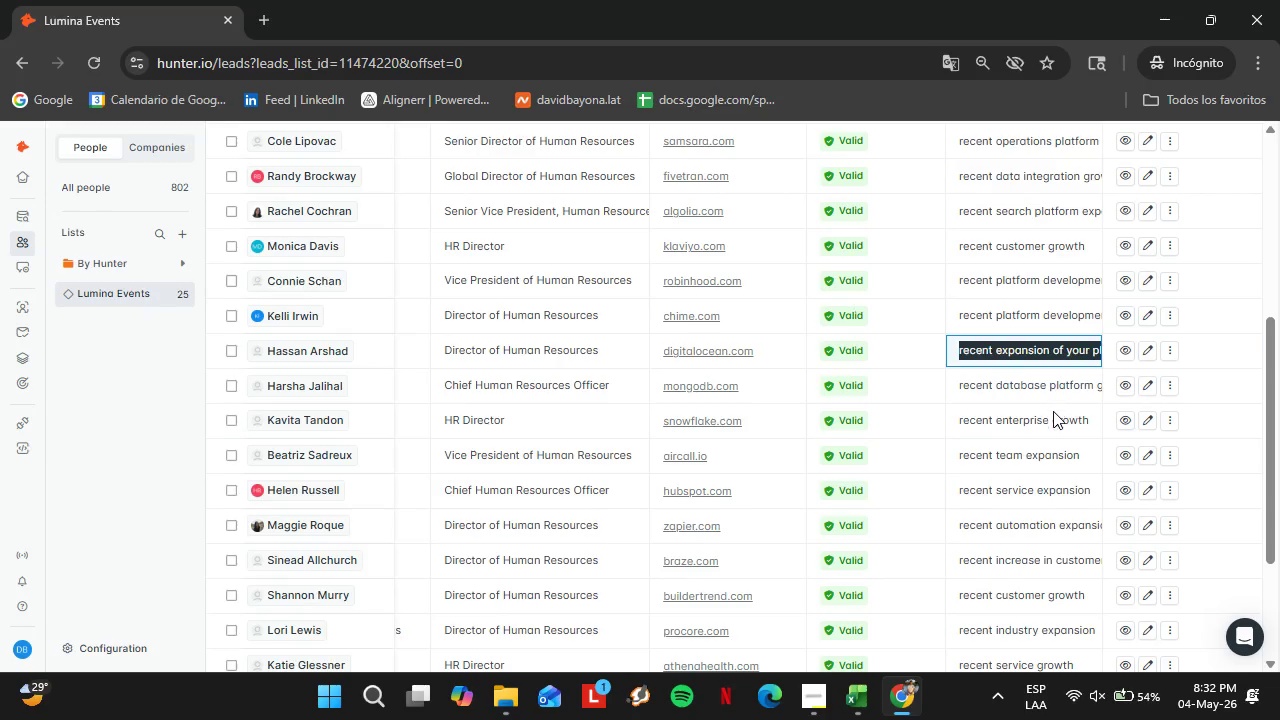 
scroll: coordinate [1050, 411], scroll_direction: down, amount: 4.0
 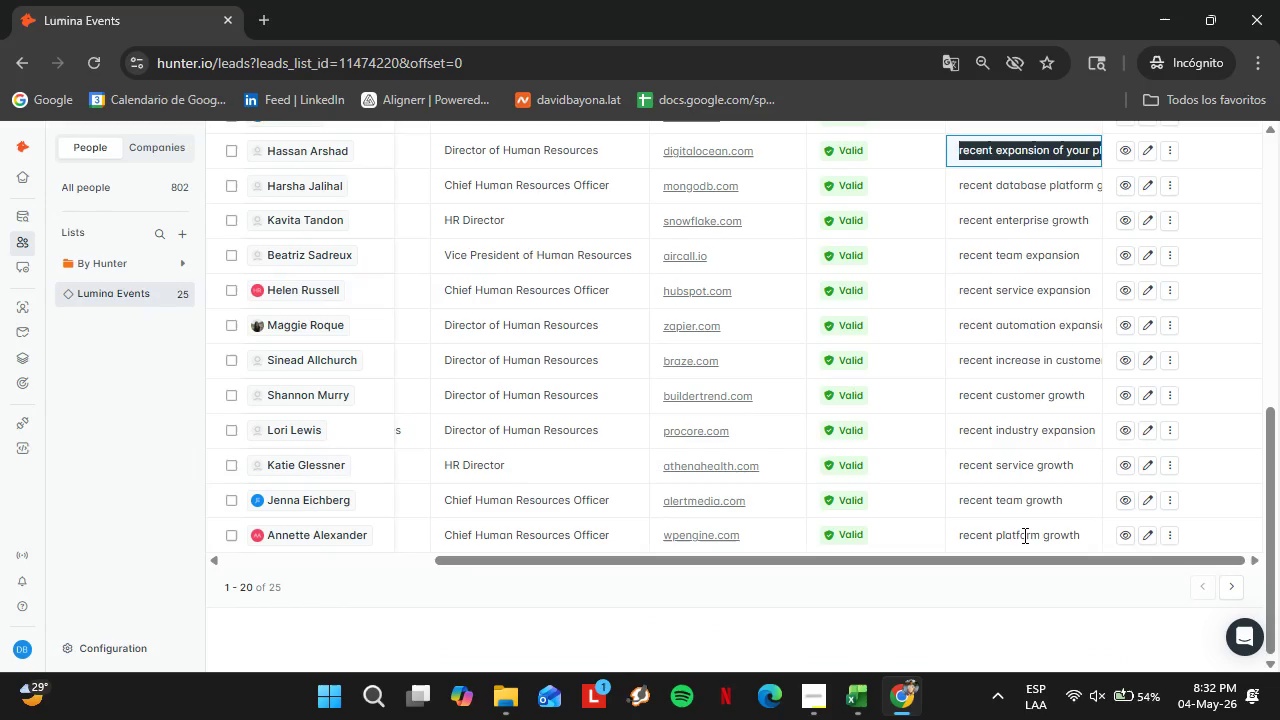 
double_click([1022, 532])
 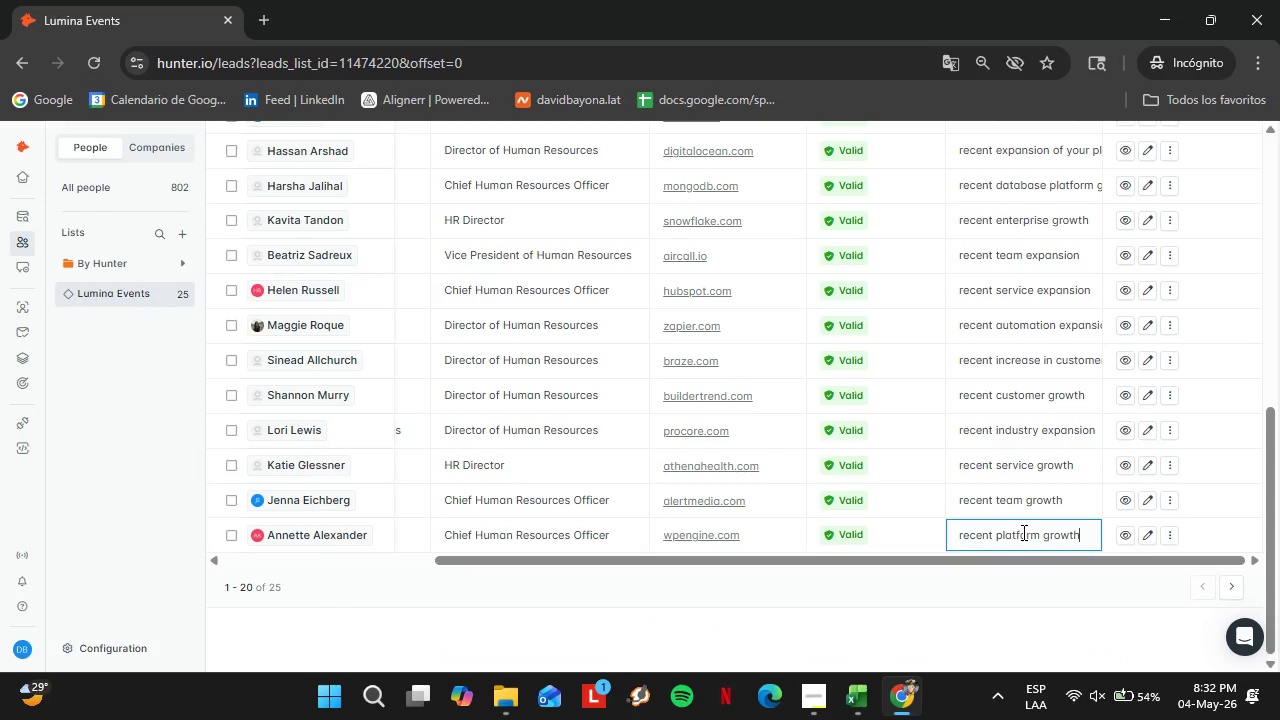 
triple_click([1022, 532])
 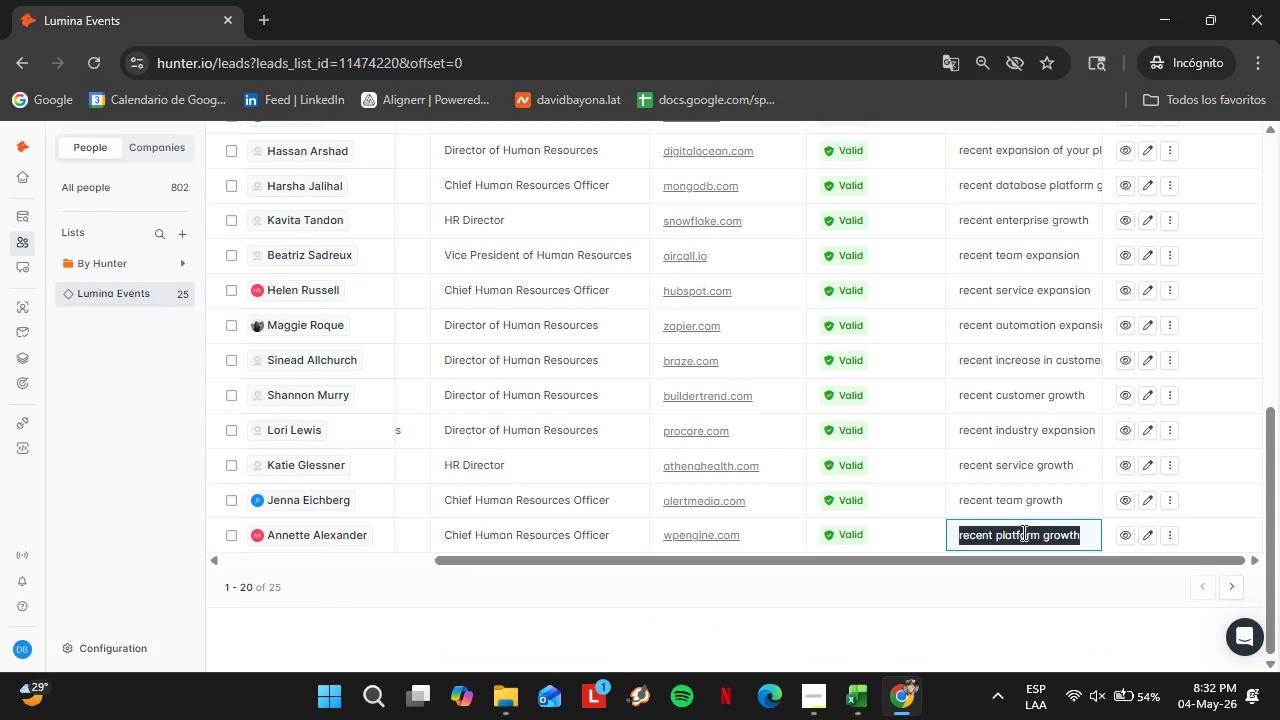 
triple_click([1022, 532])
 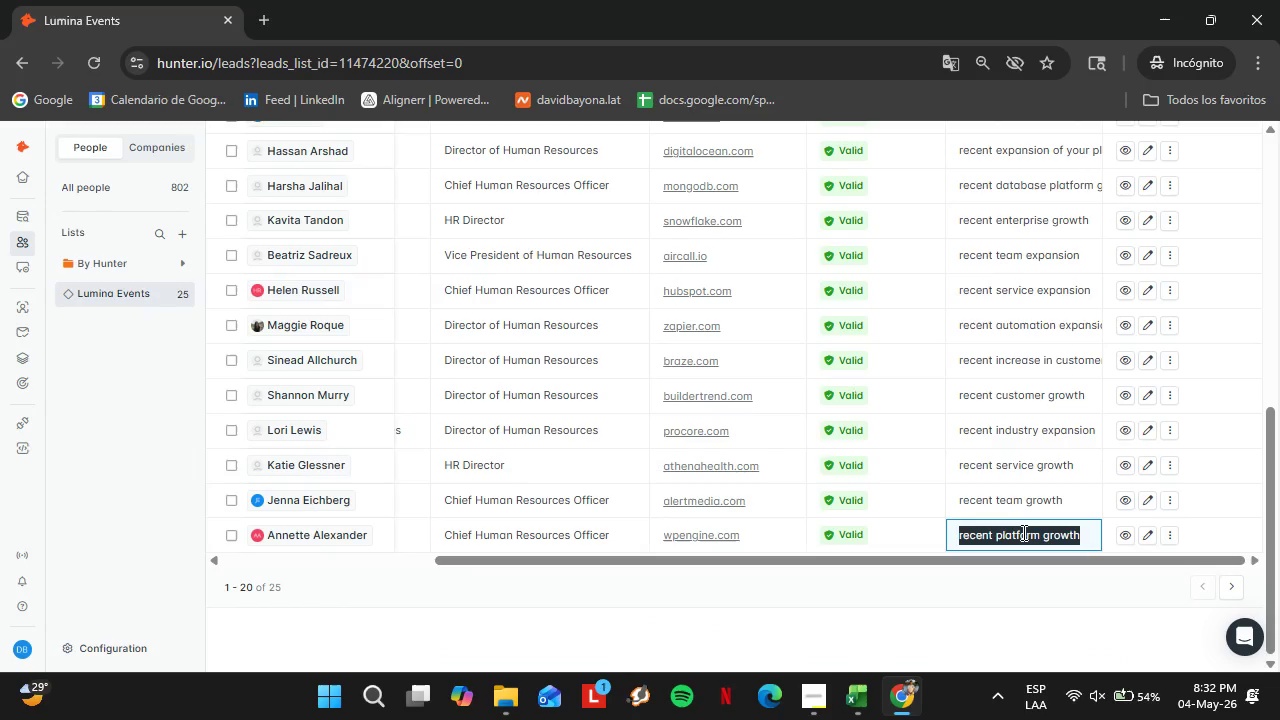 
key(Control+V)
 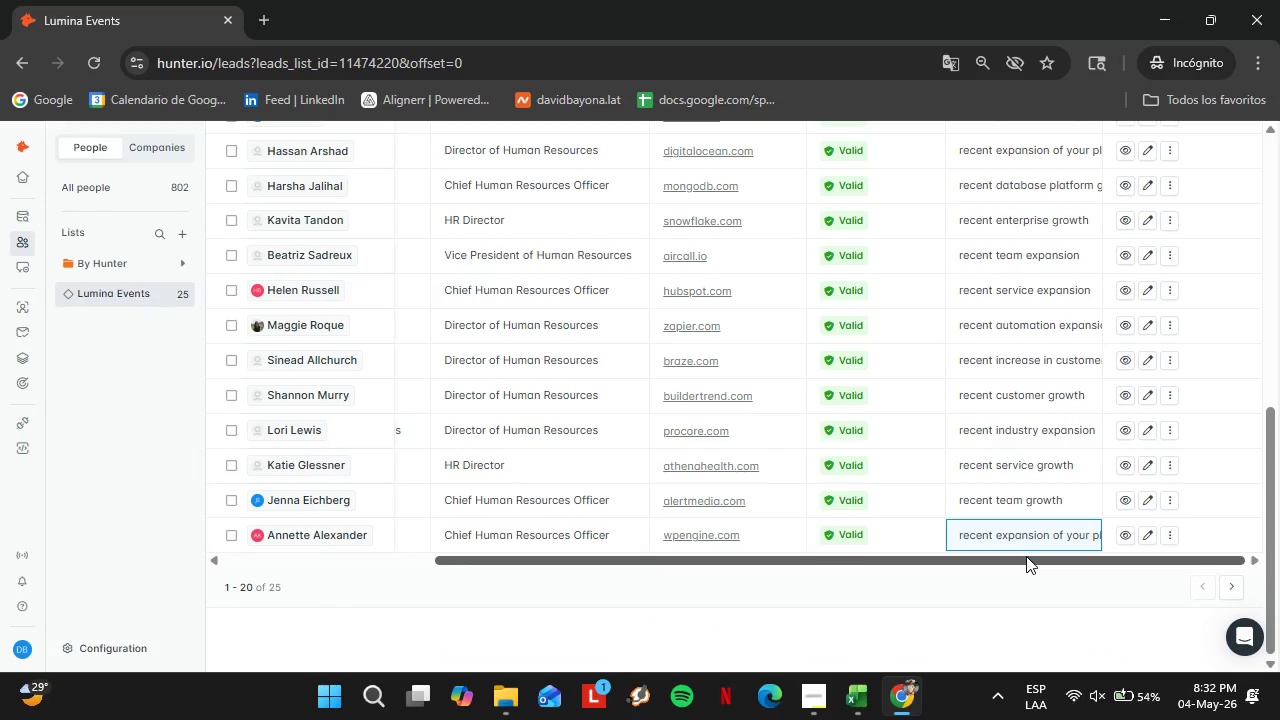 
left_click_drag(start_coordinate=[1026, 556], to_coordinate=[1067, 553])
 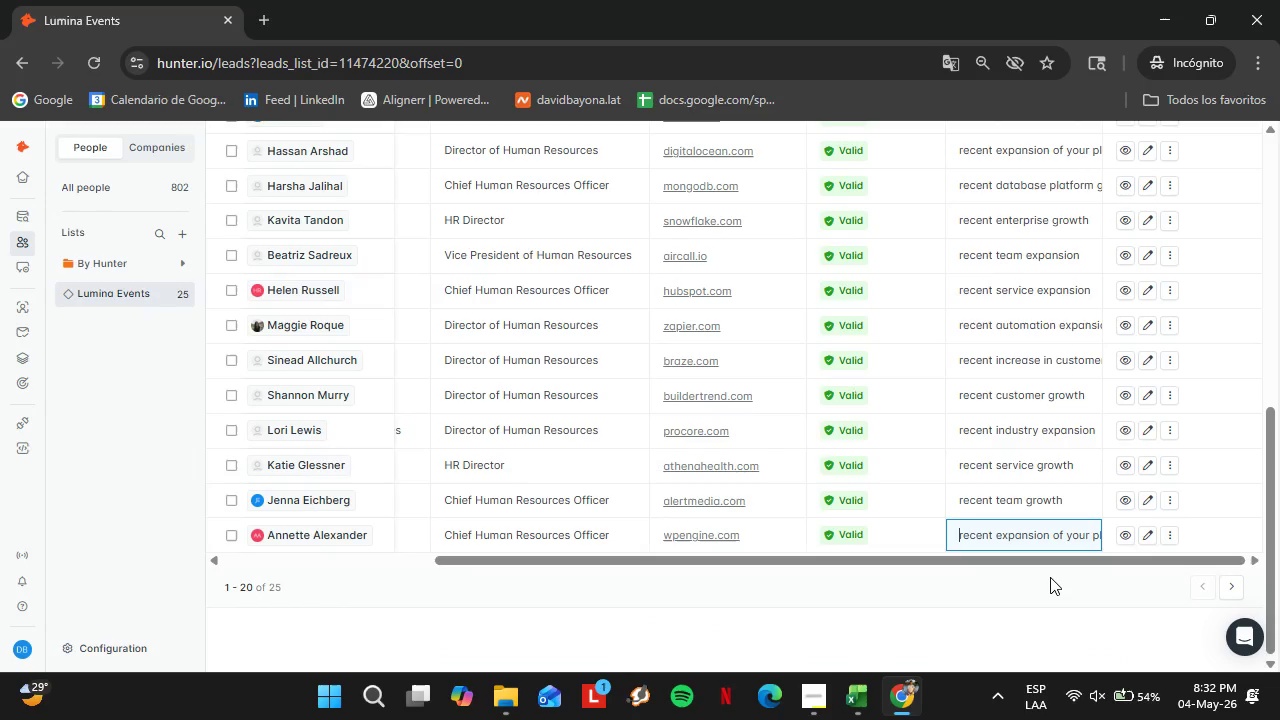 
left_click([1050, 577])
 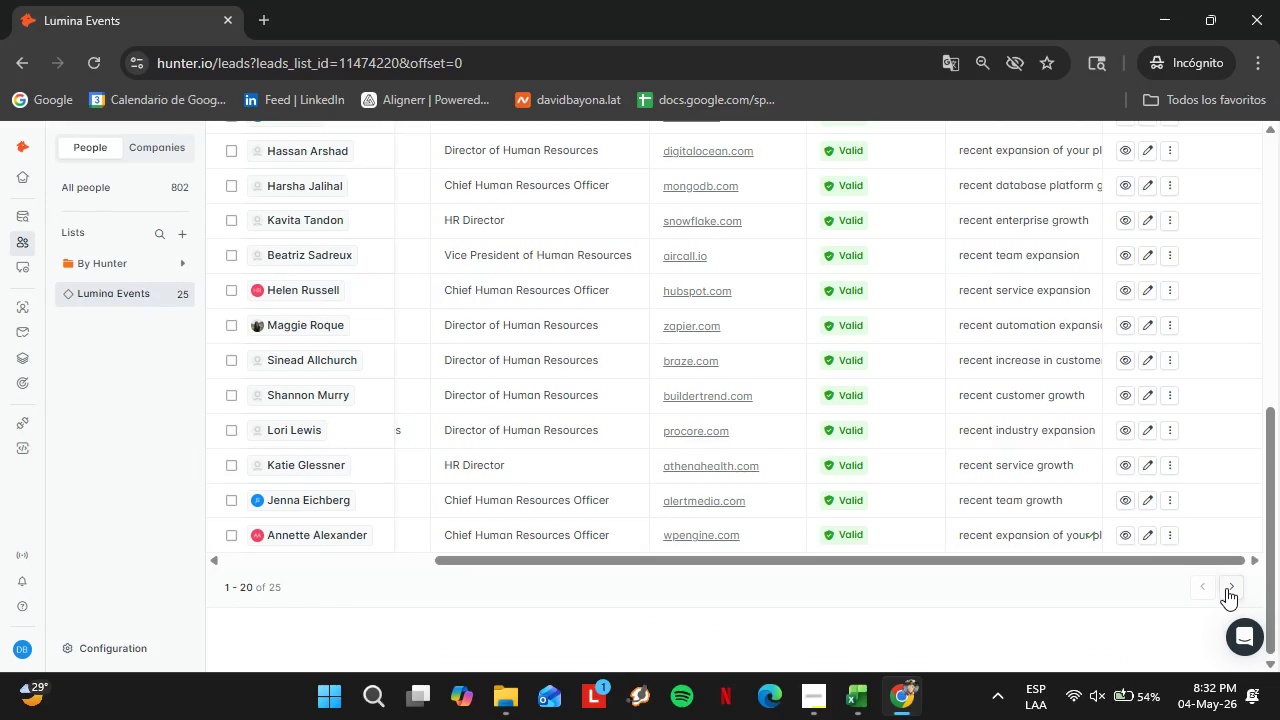 
left_click([1228, 588])
 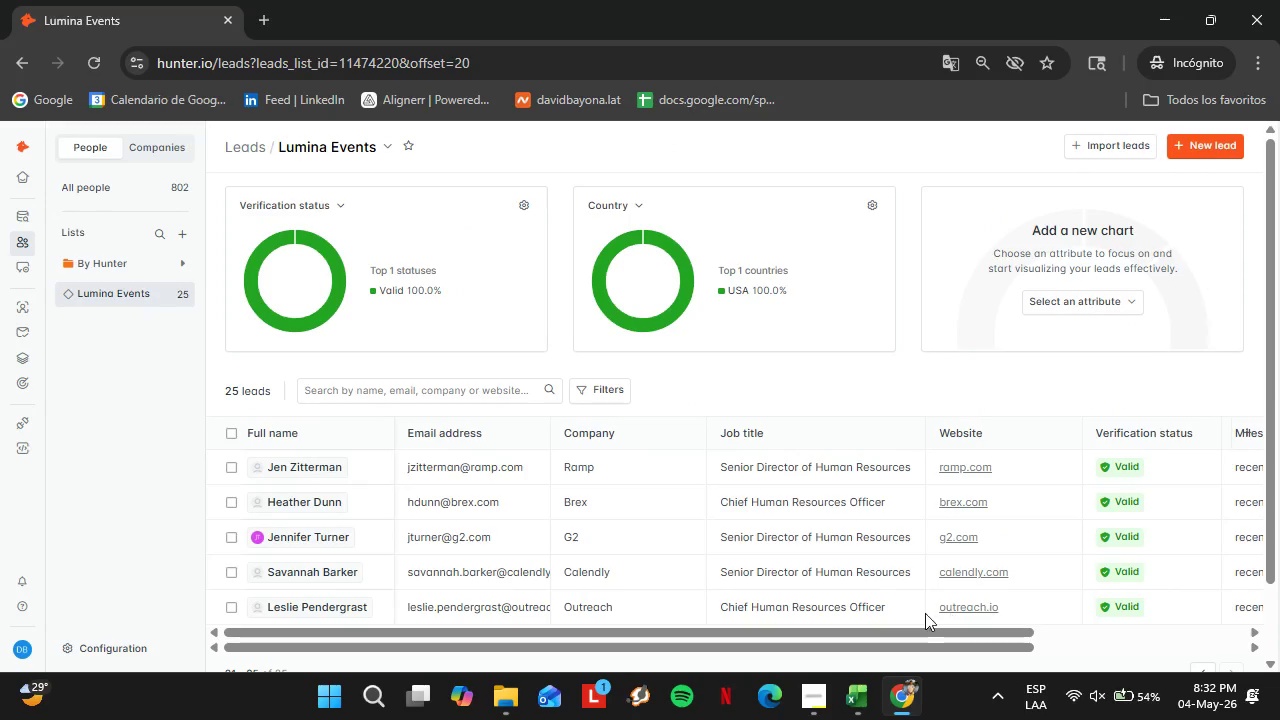 
left_click_drag(start_coordinate=[884, 633], to_coordinate=[785, 621])
 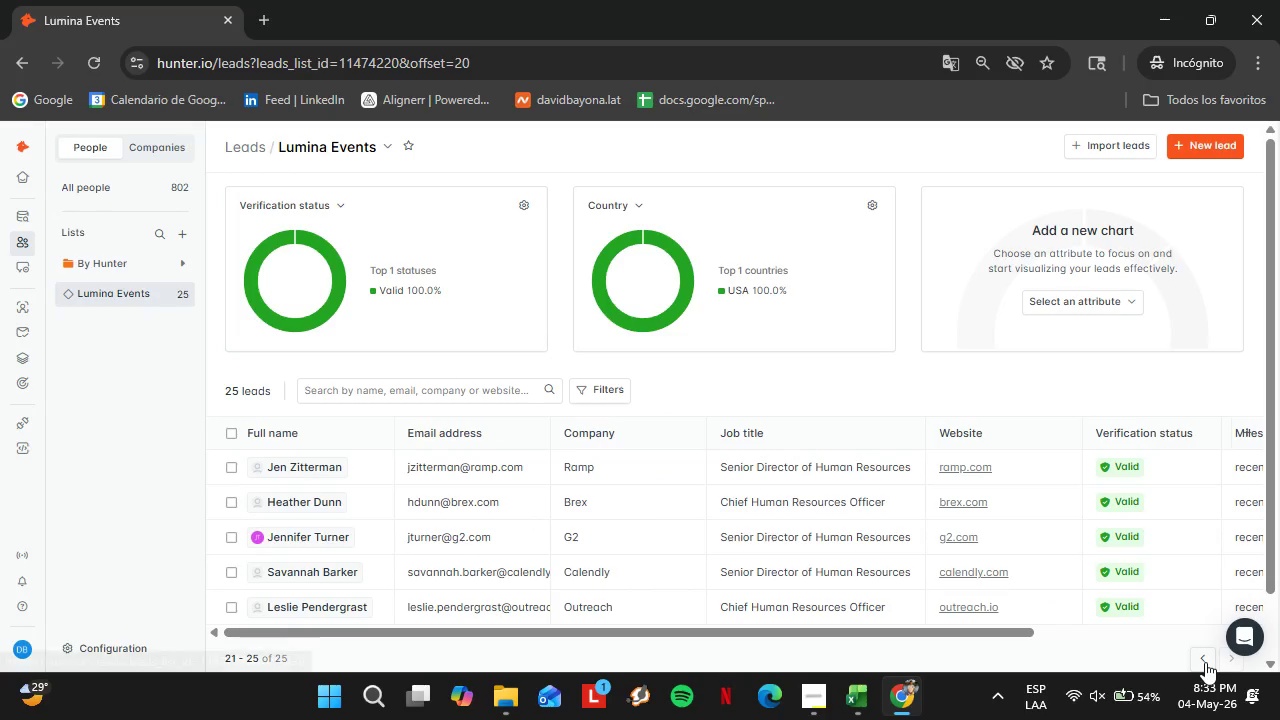 
left_click([1205, 662])
 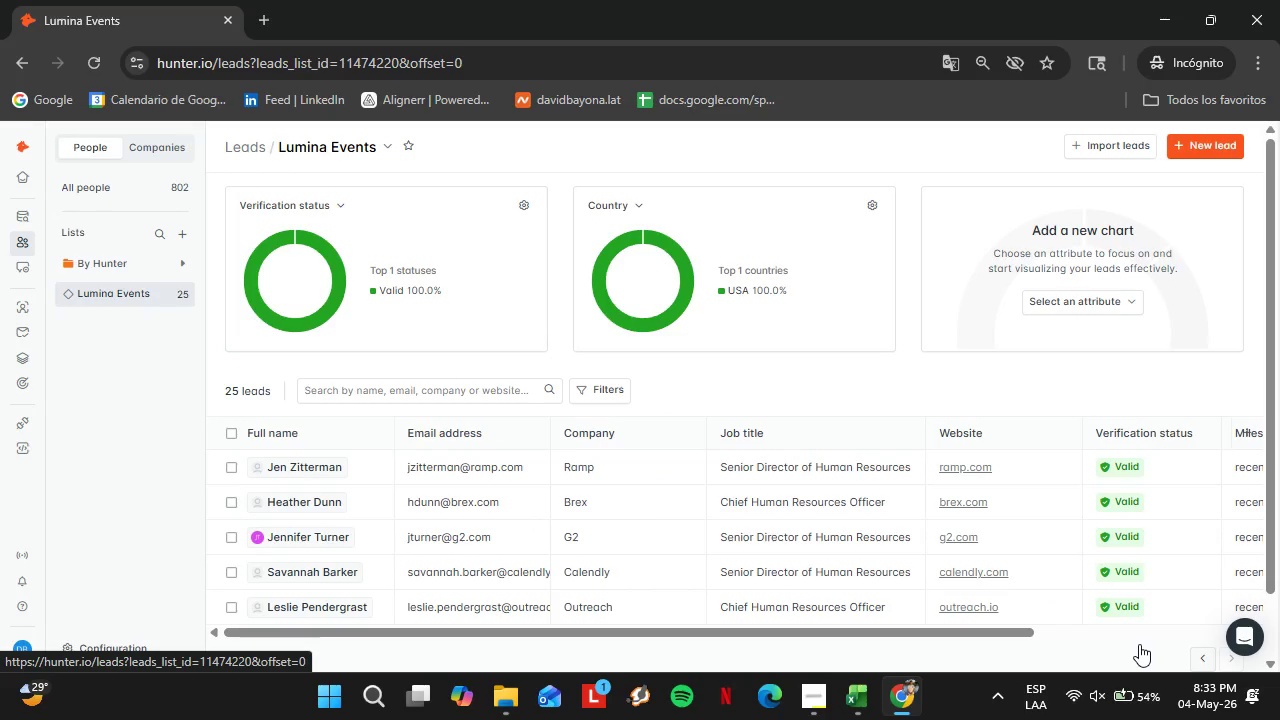 
wait(6.2)
 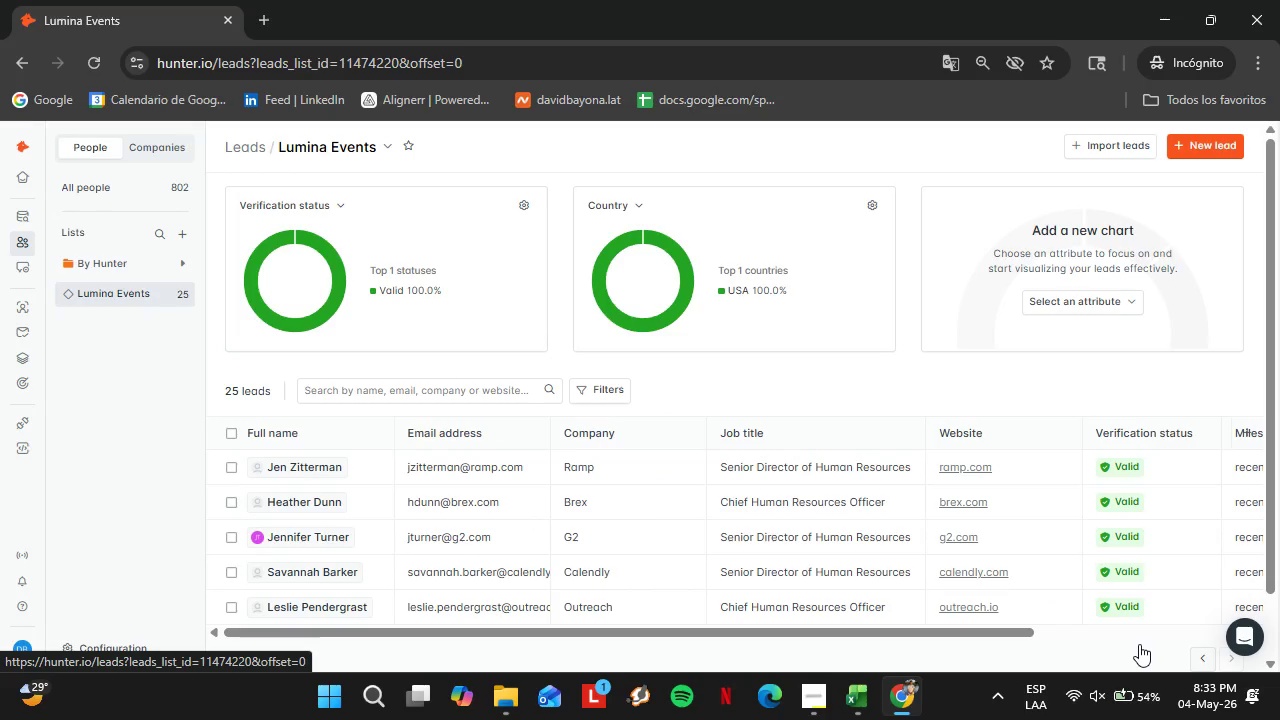 
left_click([27, 270])
 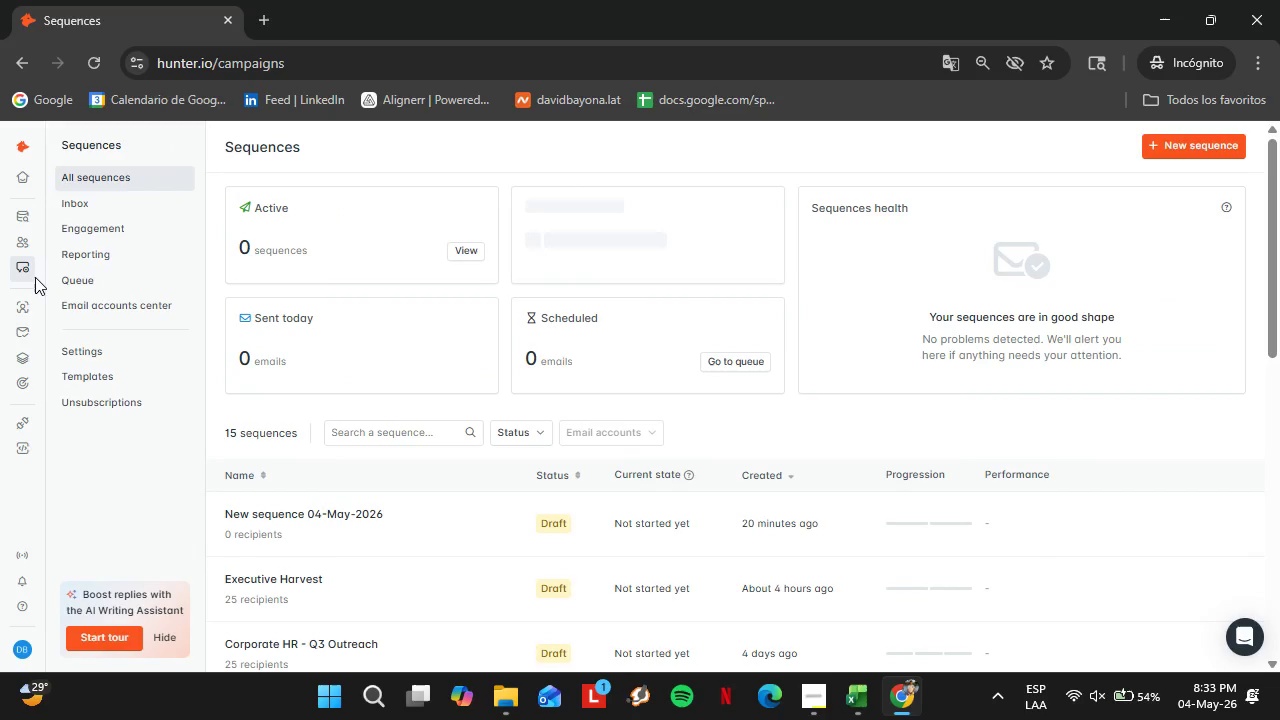 
left_click([364, 513])
 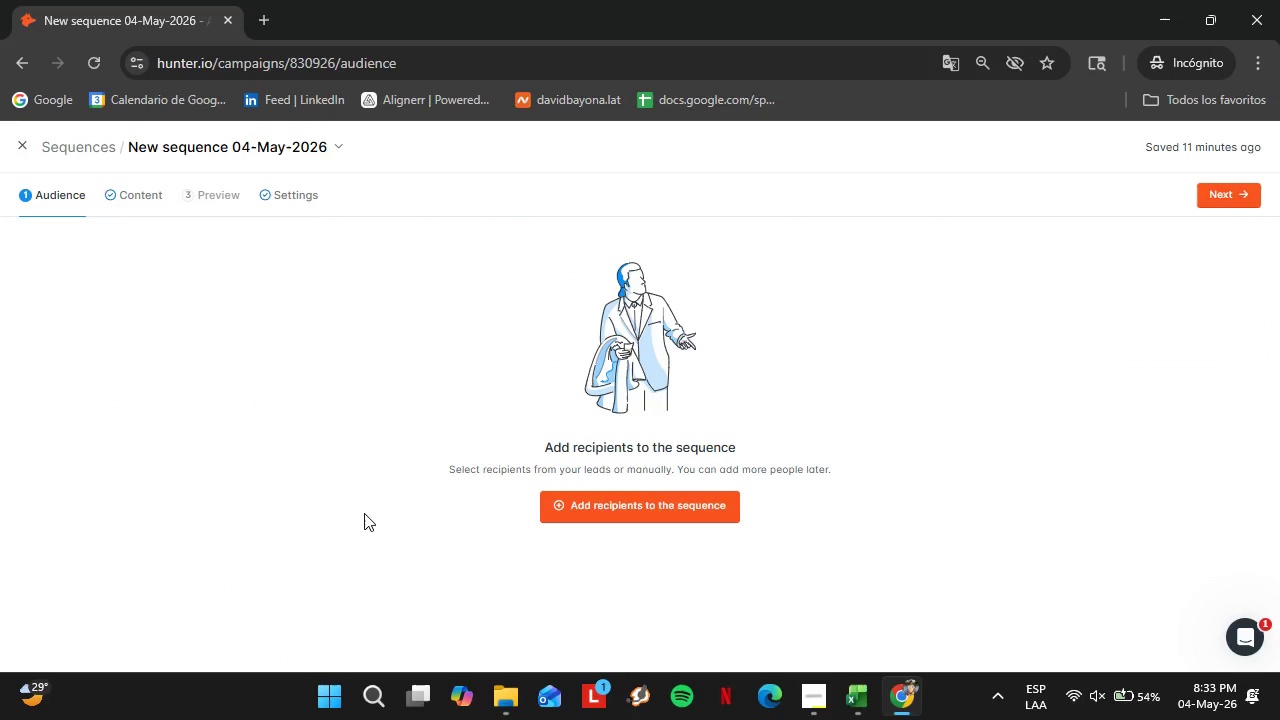 
wait(18.41)
 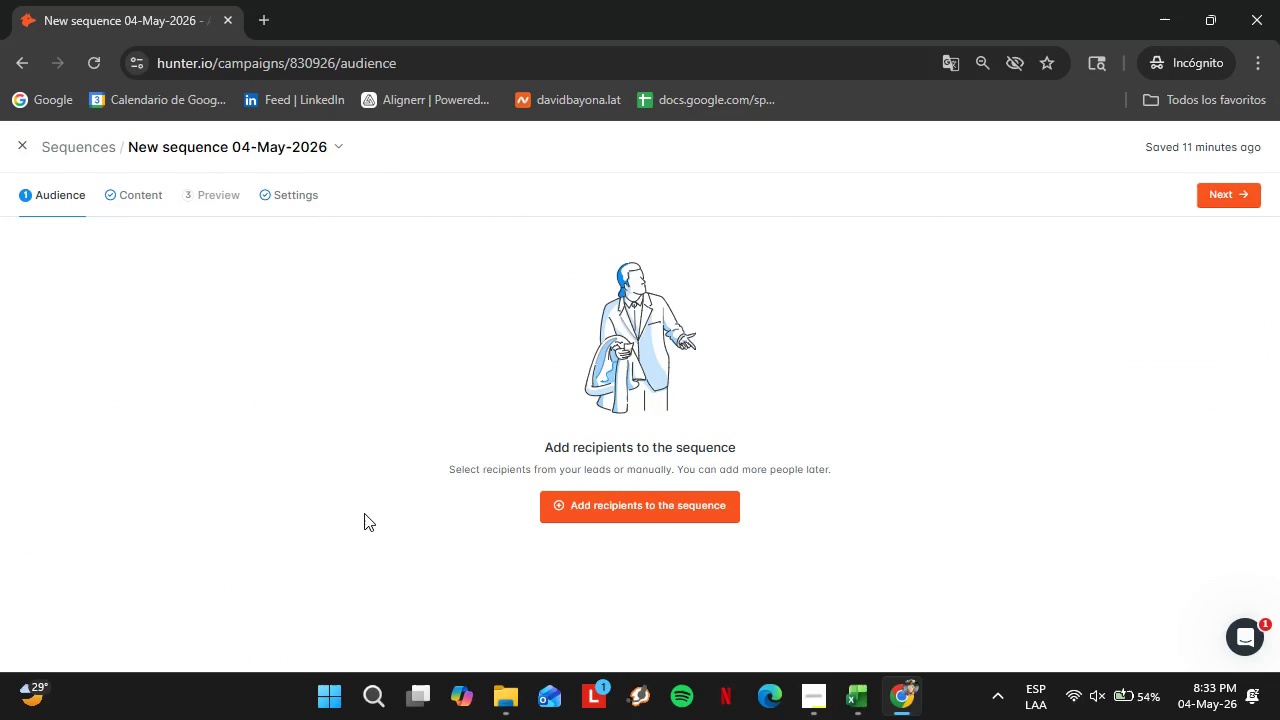 
left_click([135, 205])
 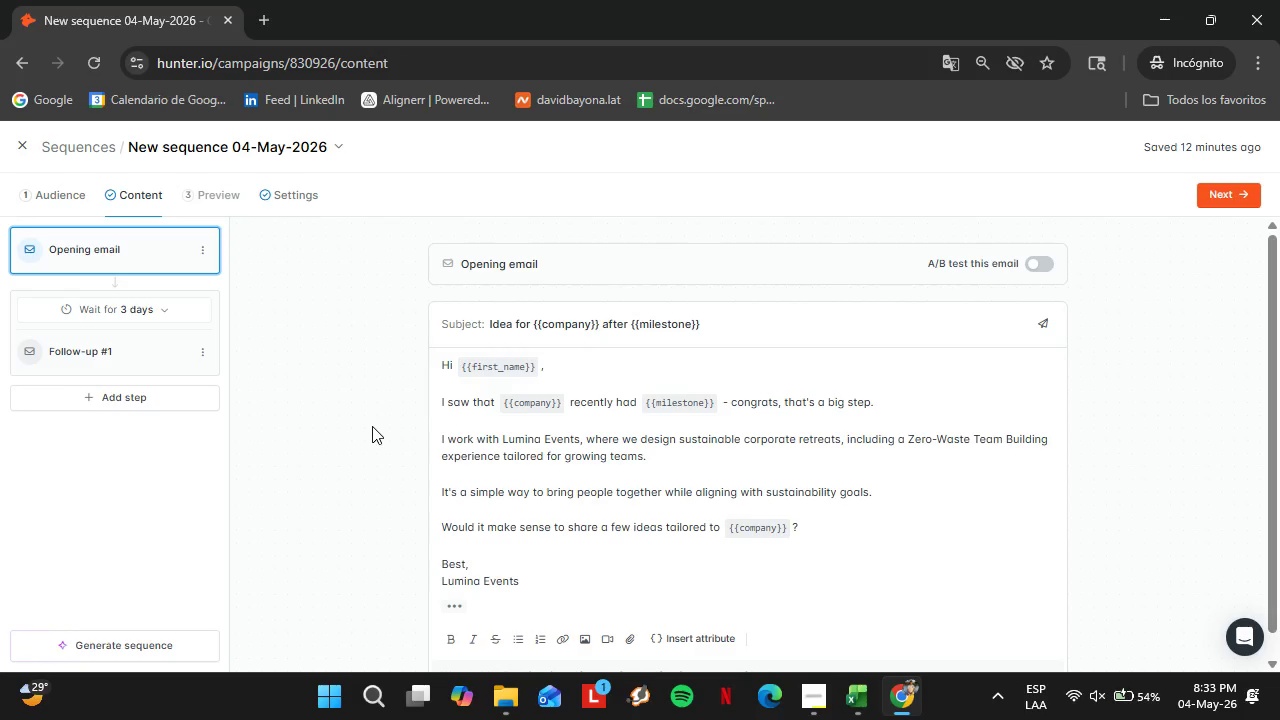 
wait(12.56)
 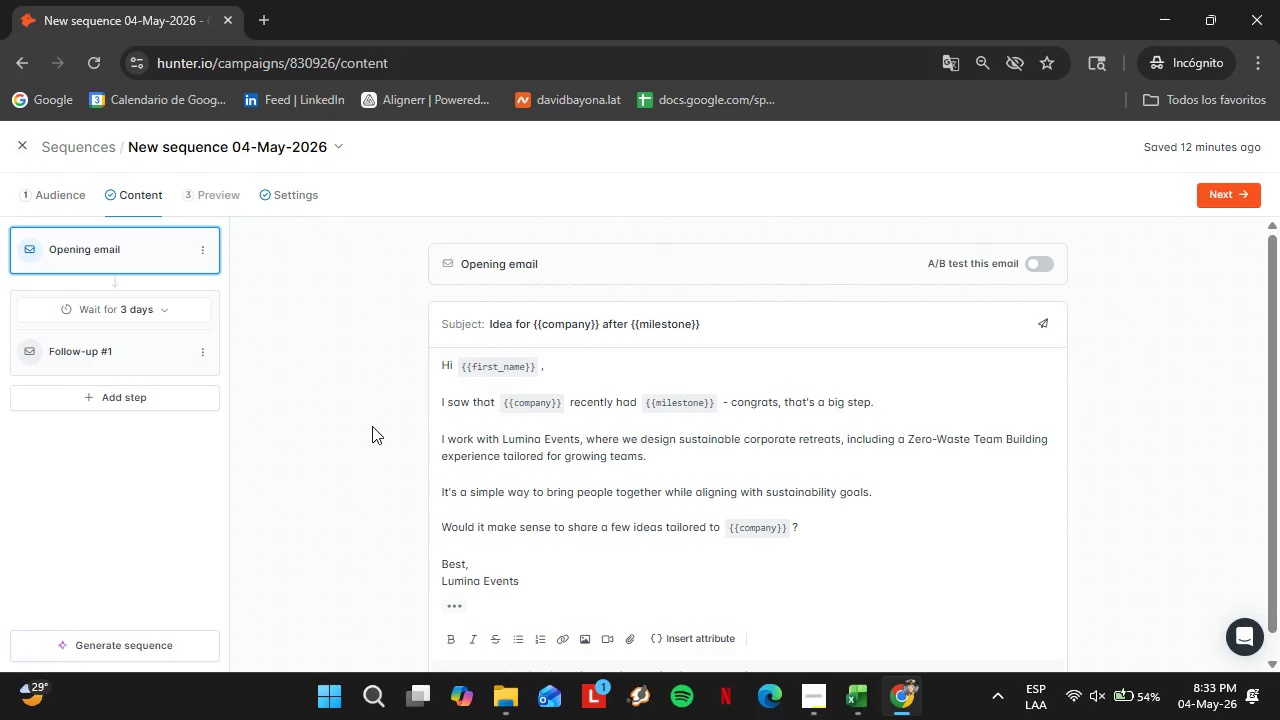 
left_click([144, 341])
 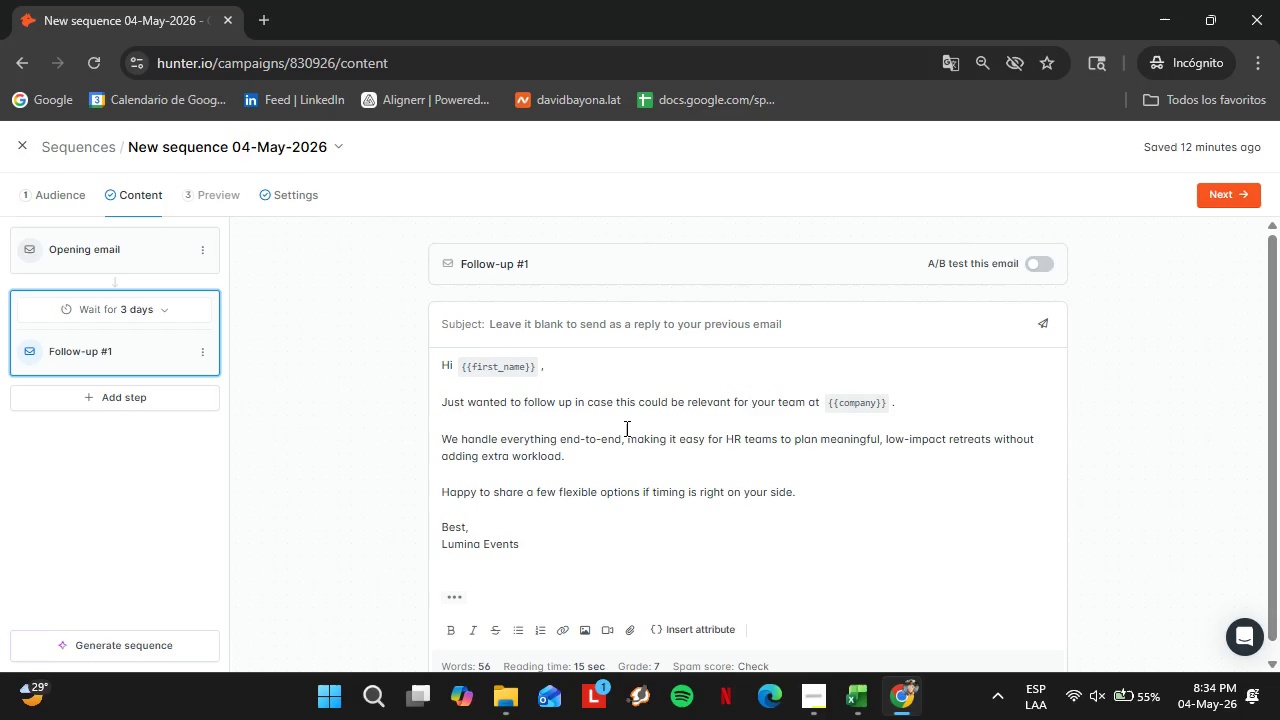 
wait(35.84)
 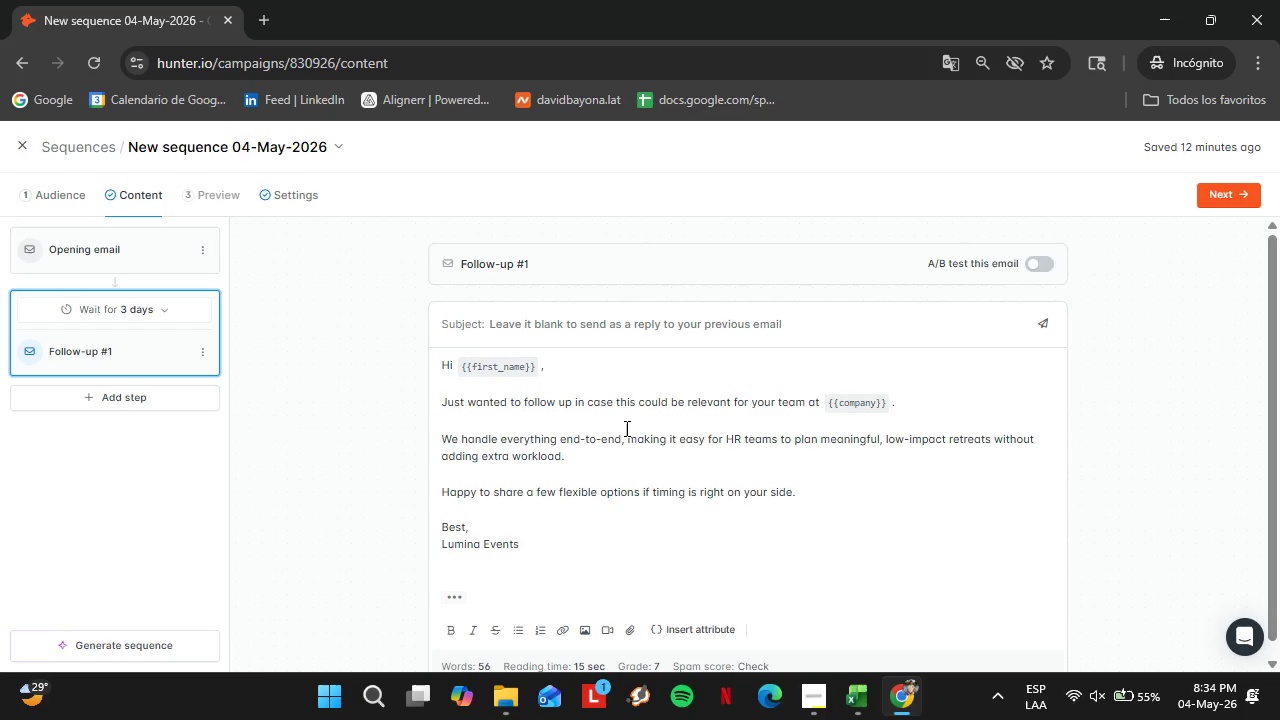 
left_click([114, 251])
 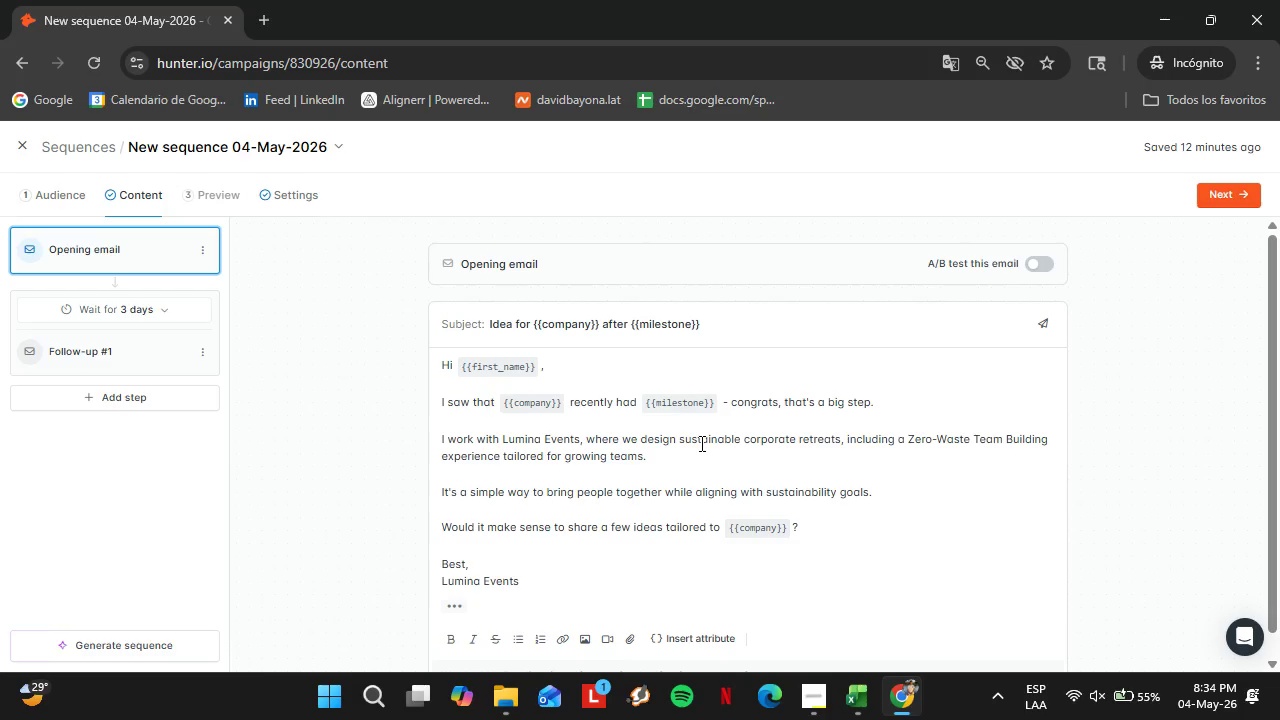 
wait(15.92)
 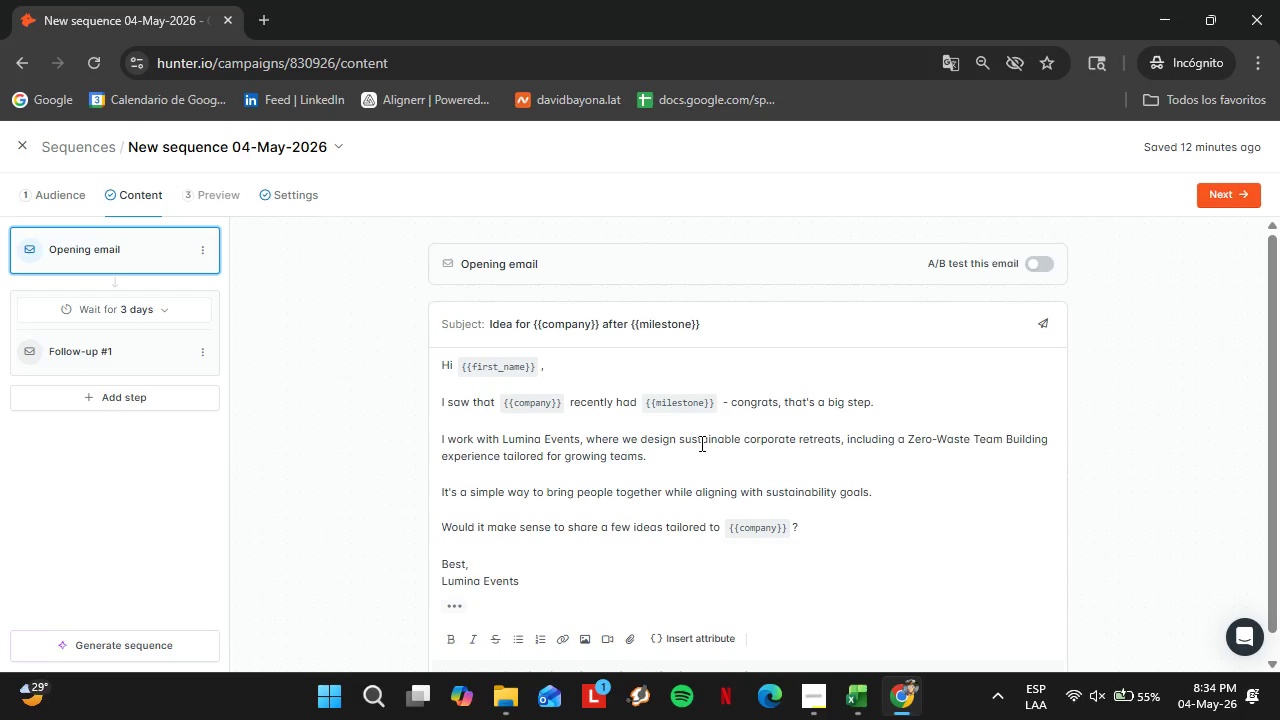 
left_click_drag(start_coordinate=[724, 323], to_coordinate=[434, 338])
 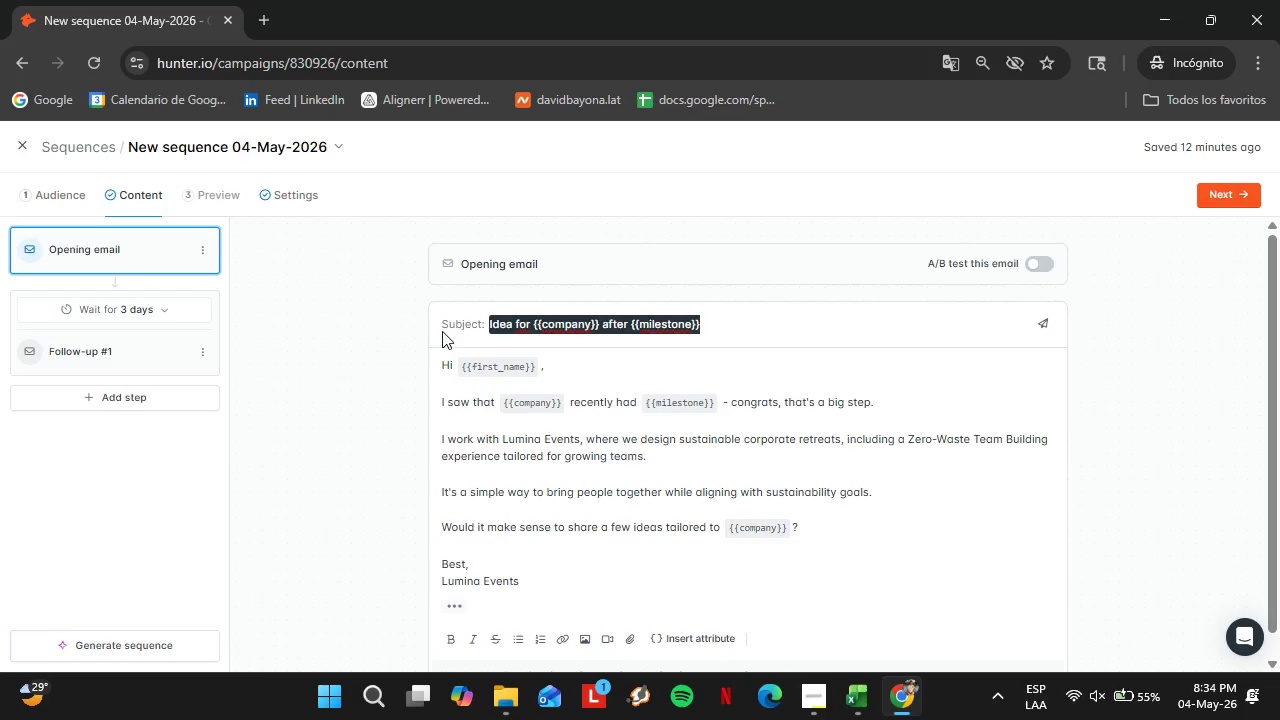 
type(Quick idea for )
 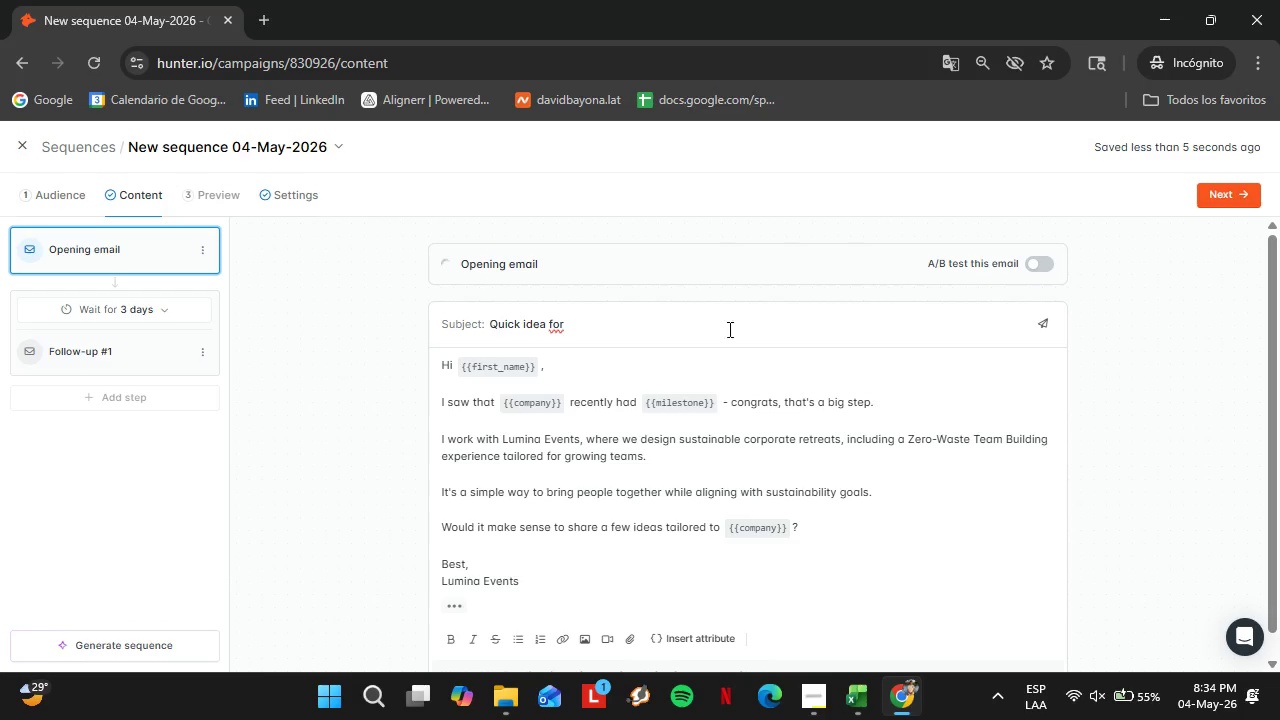 
scroll: coordinate [775, 393], scroll_direction: down, amount: 3.0
 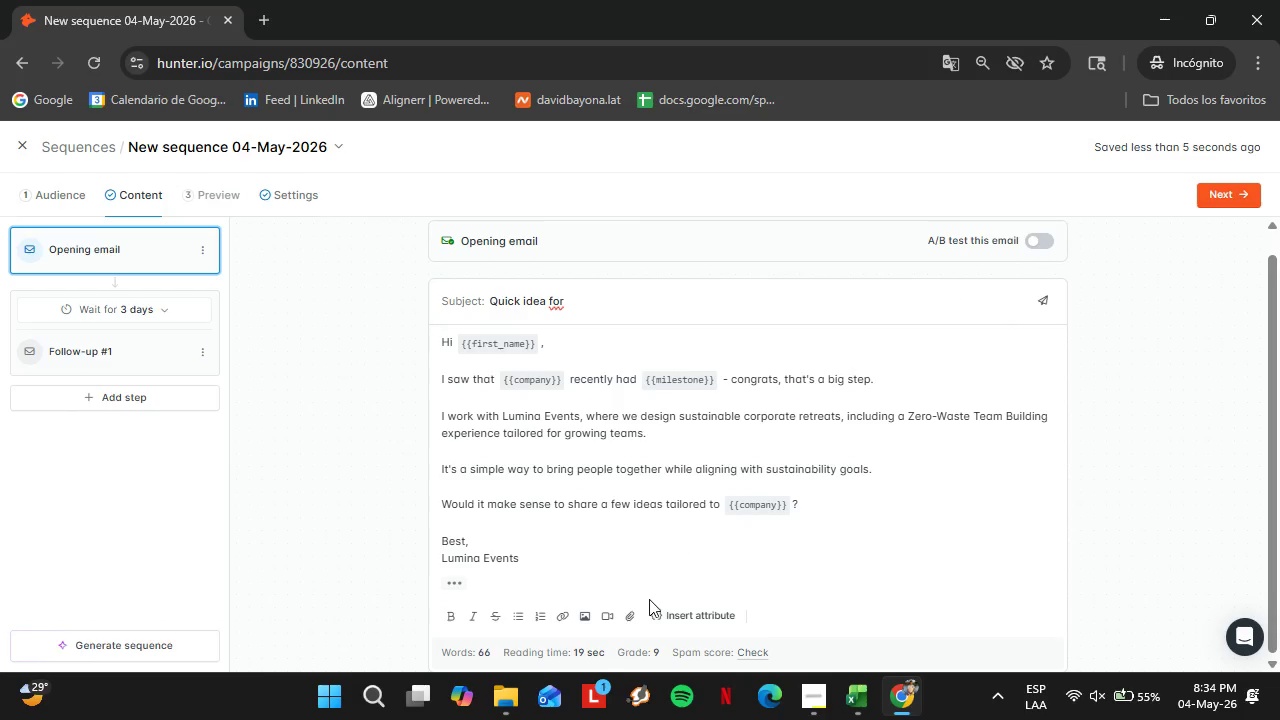 
left_click([673, 611])
 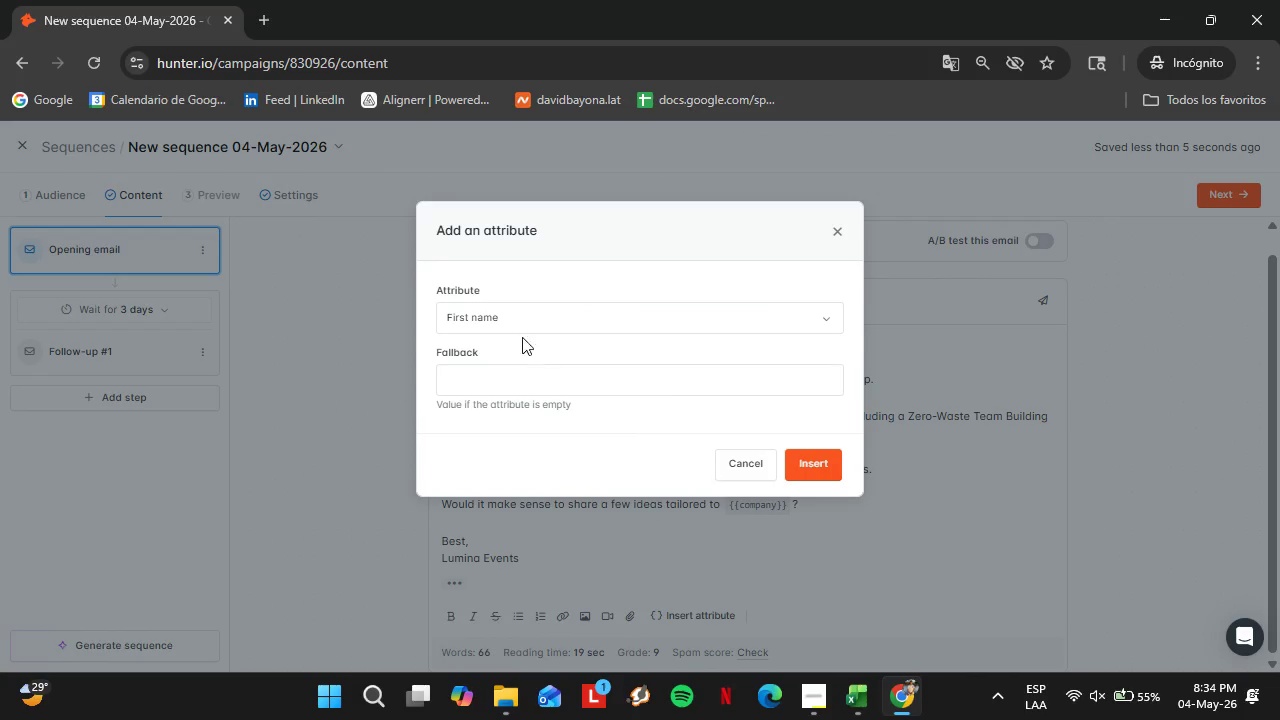 
left_click([507, 321])
 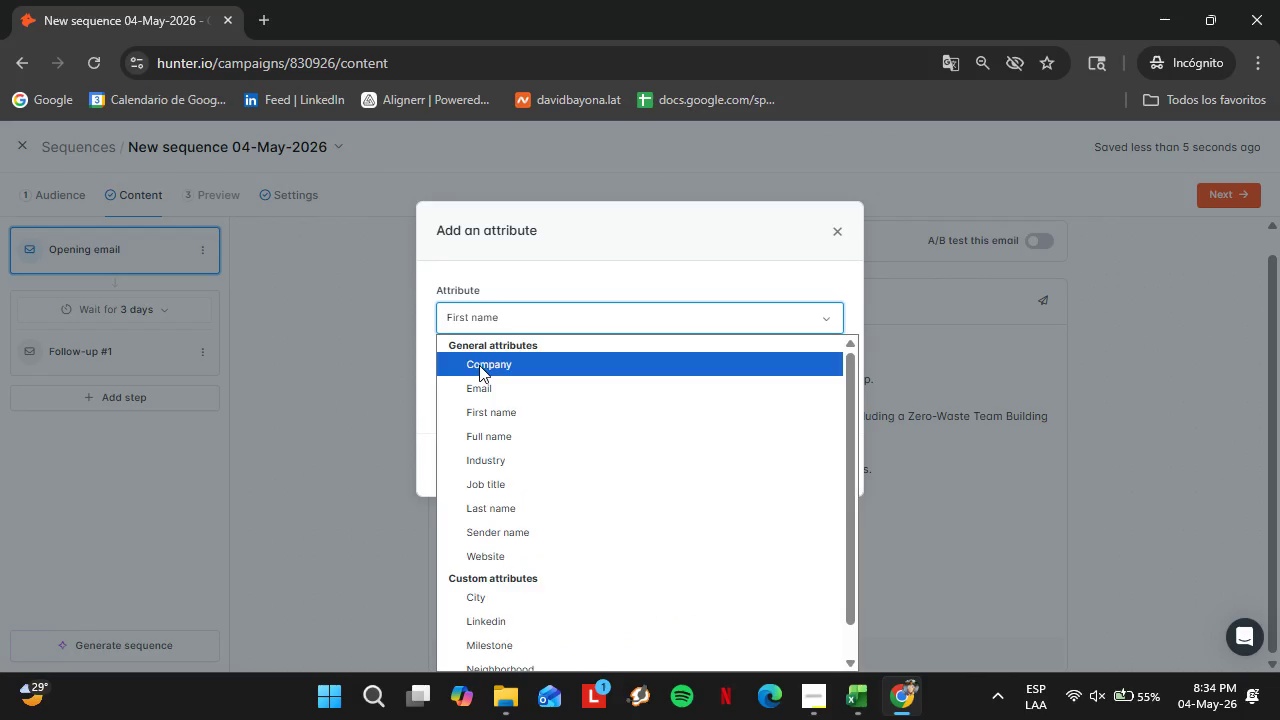 
double_click([509, 391])
 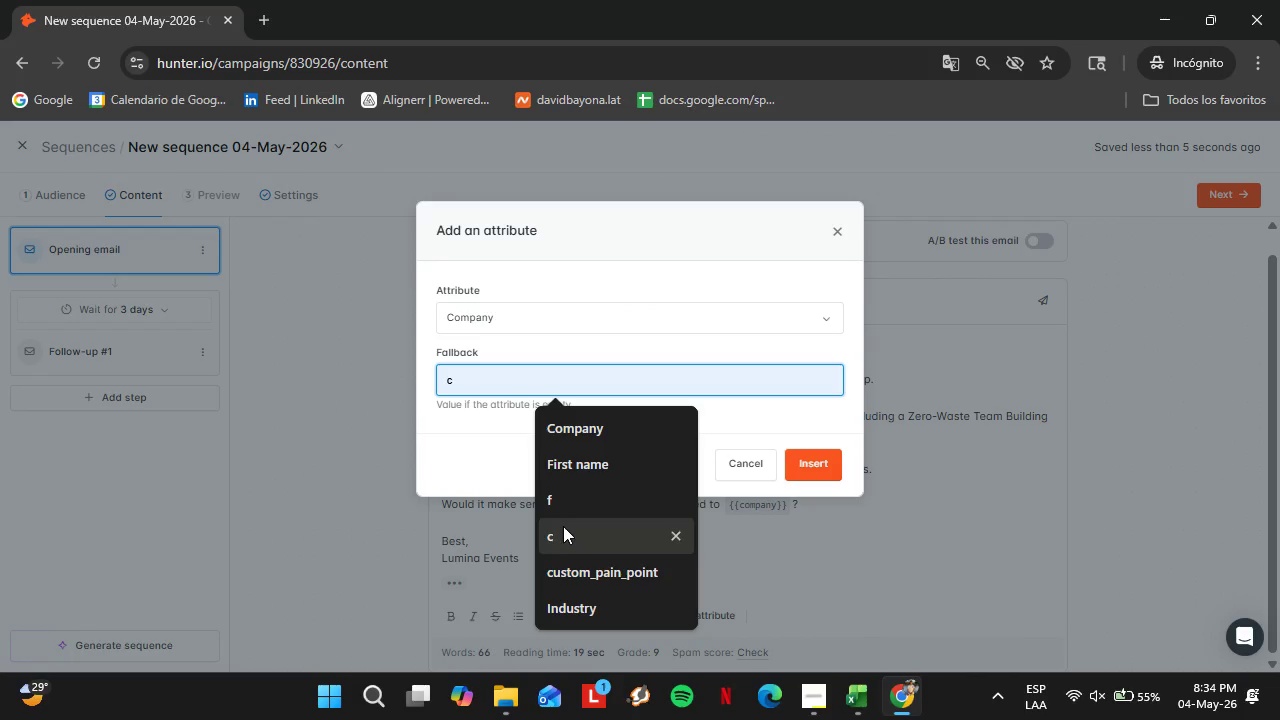 
left_click([563, 528])
 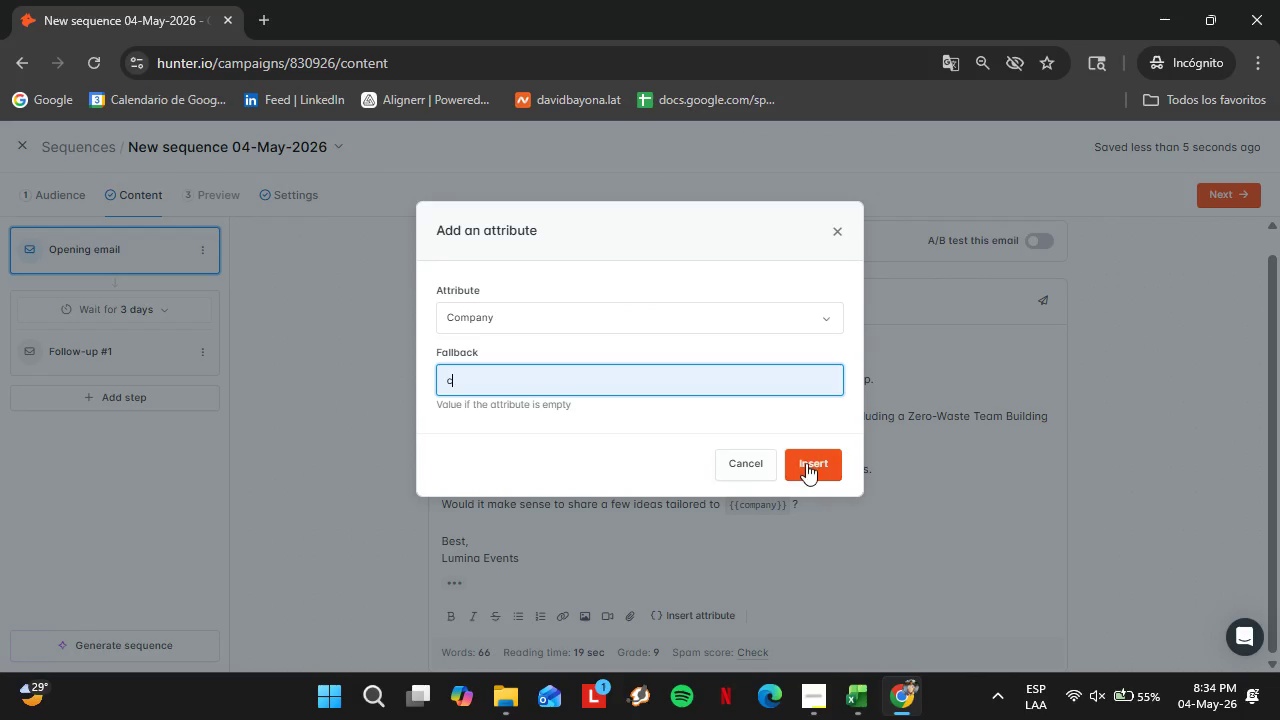 
left_click([806, 463])
 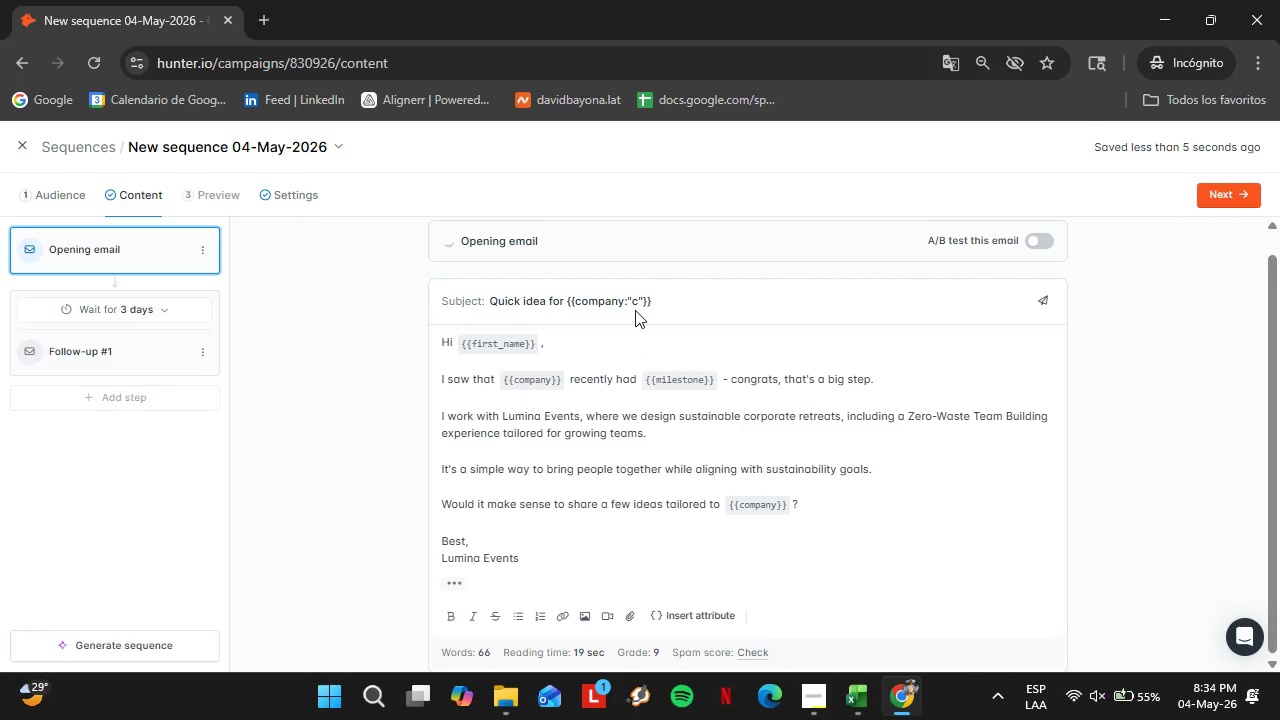 
left_click_drag(start_coordinate=[624, 302], to_coordinate=[647, 302])
 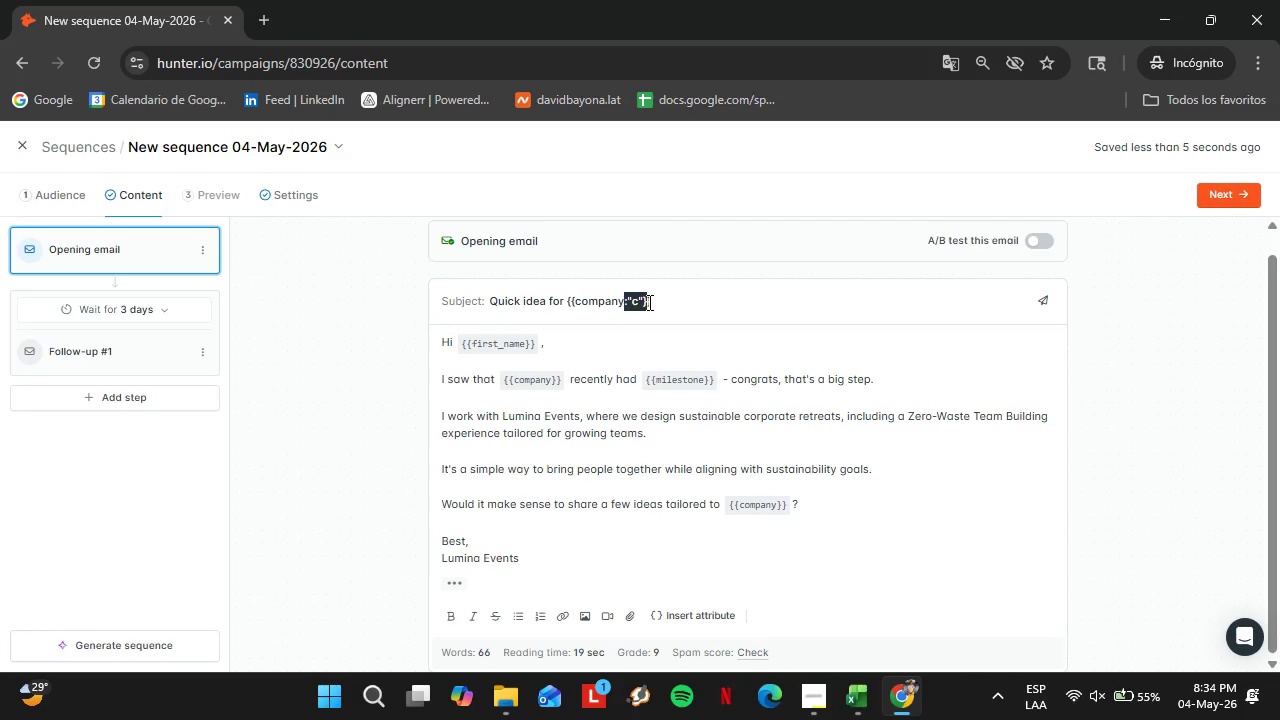 
key(ArrowLeft)
 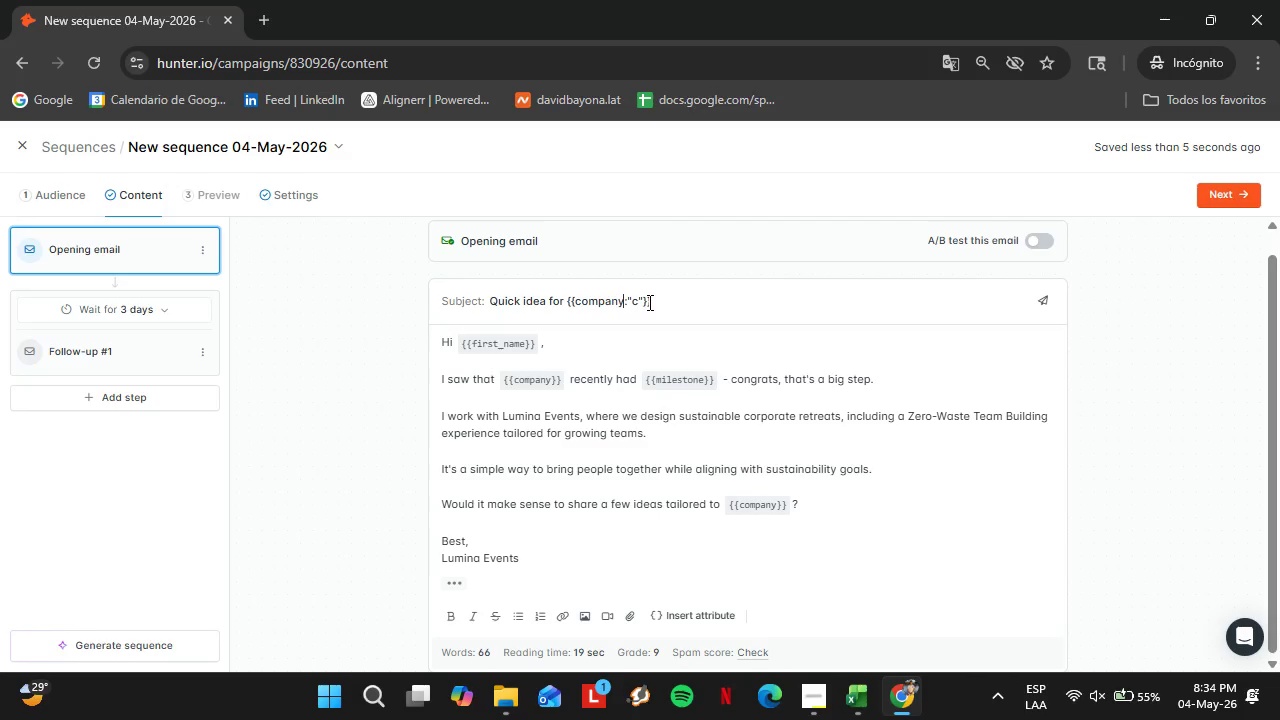 
key(ArrowRight)
 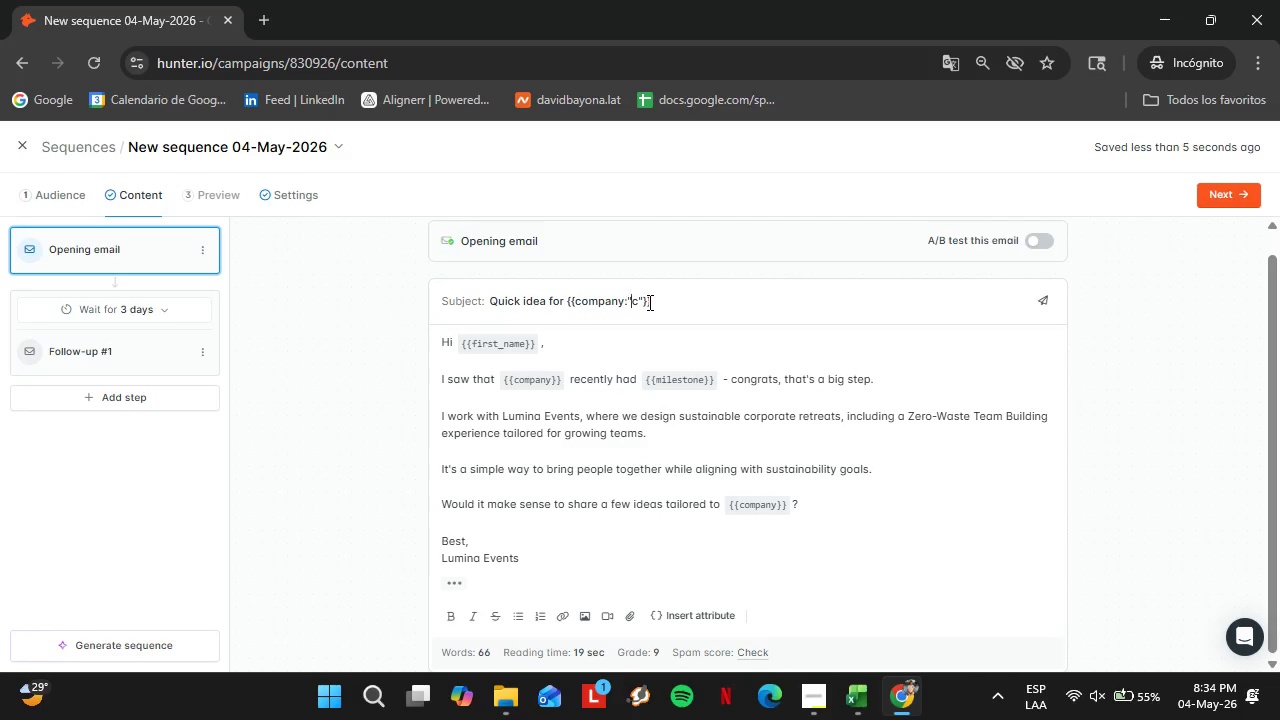 
key(ArrowRight)
 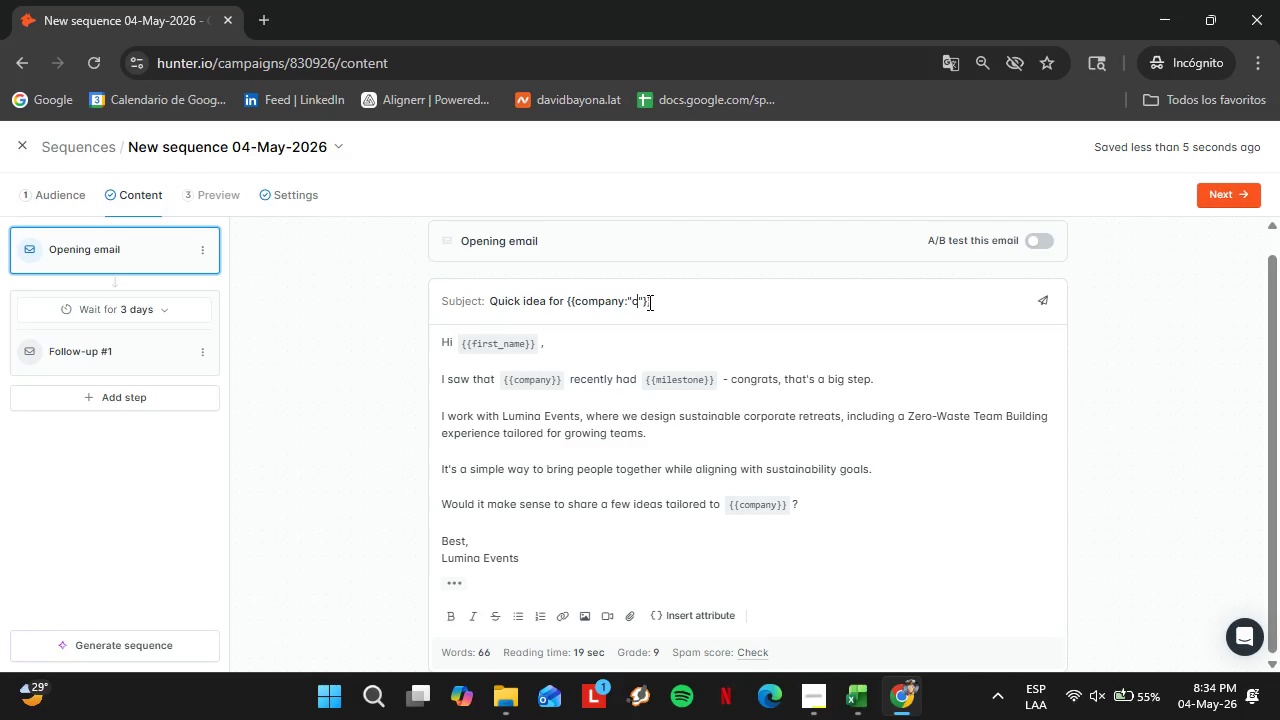 
key(ArrowRight)
 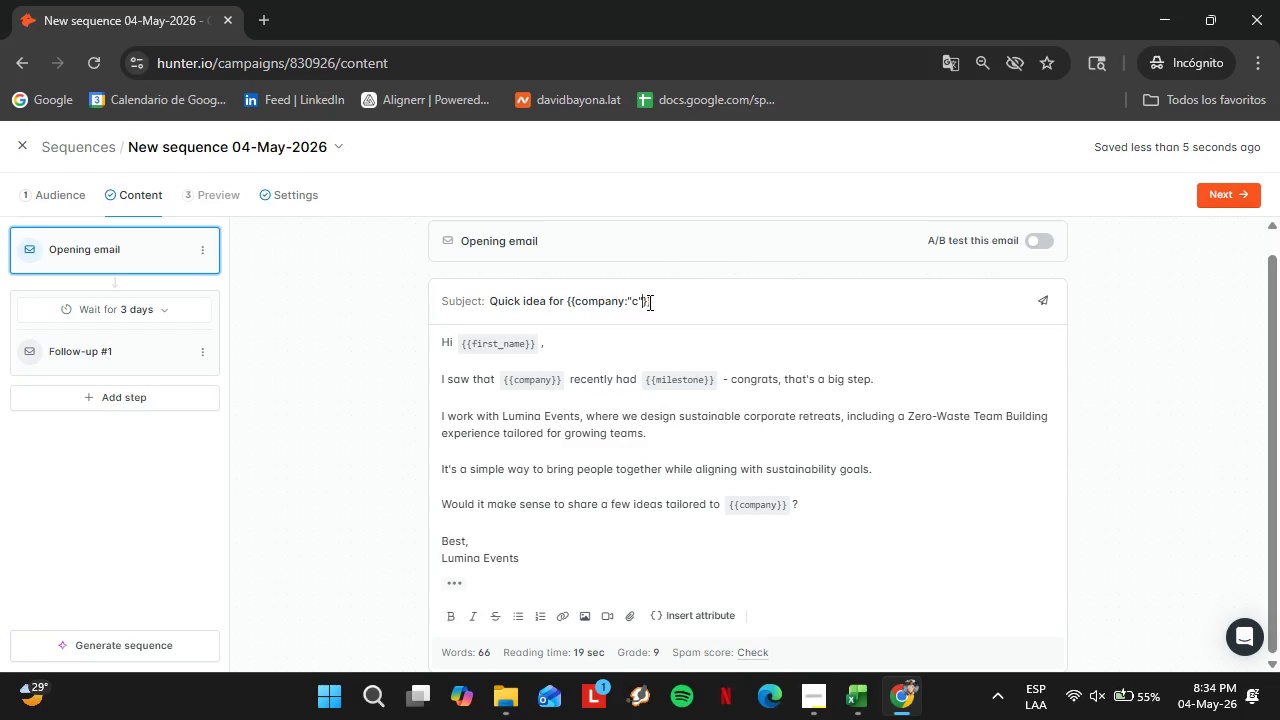 
key(ArrowRight)
 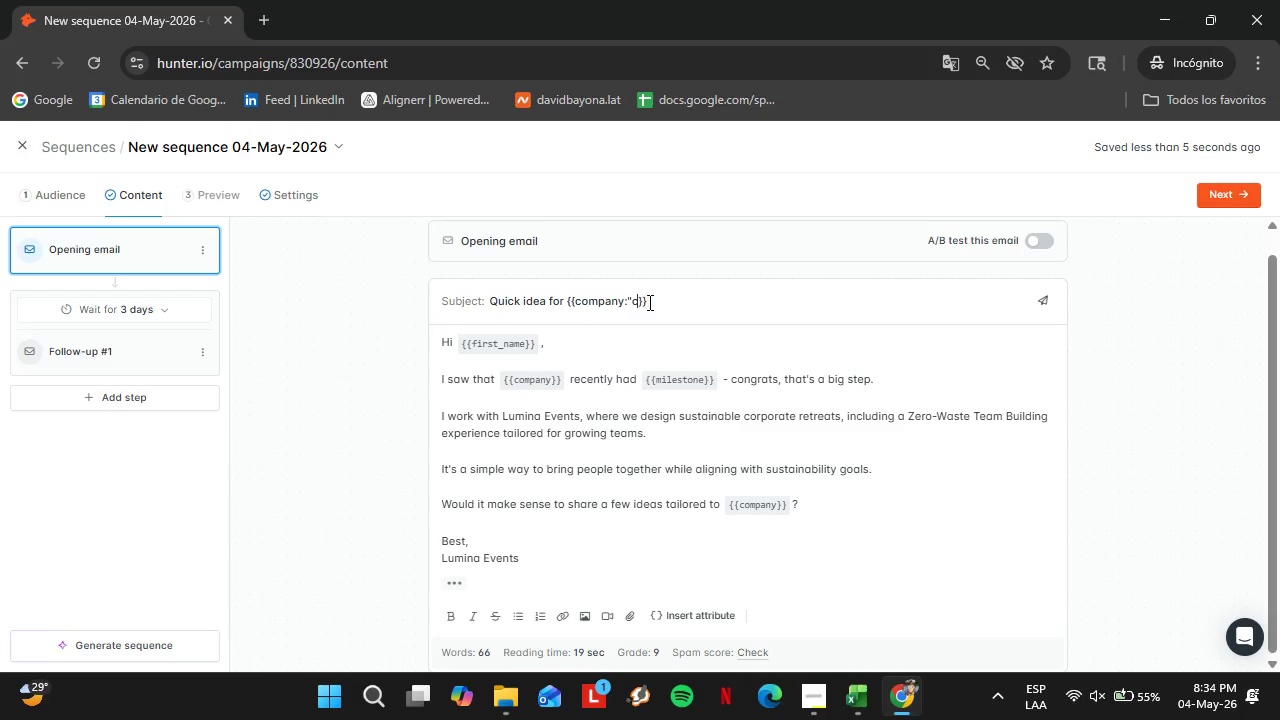 
key(Backspace)
 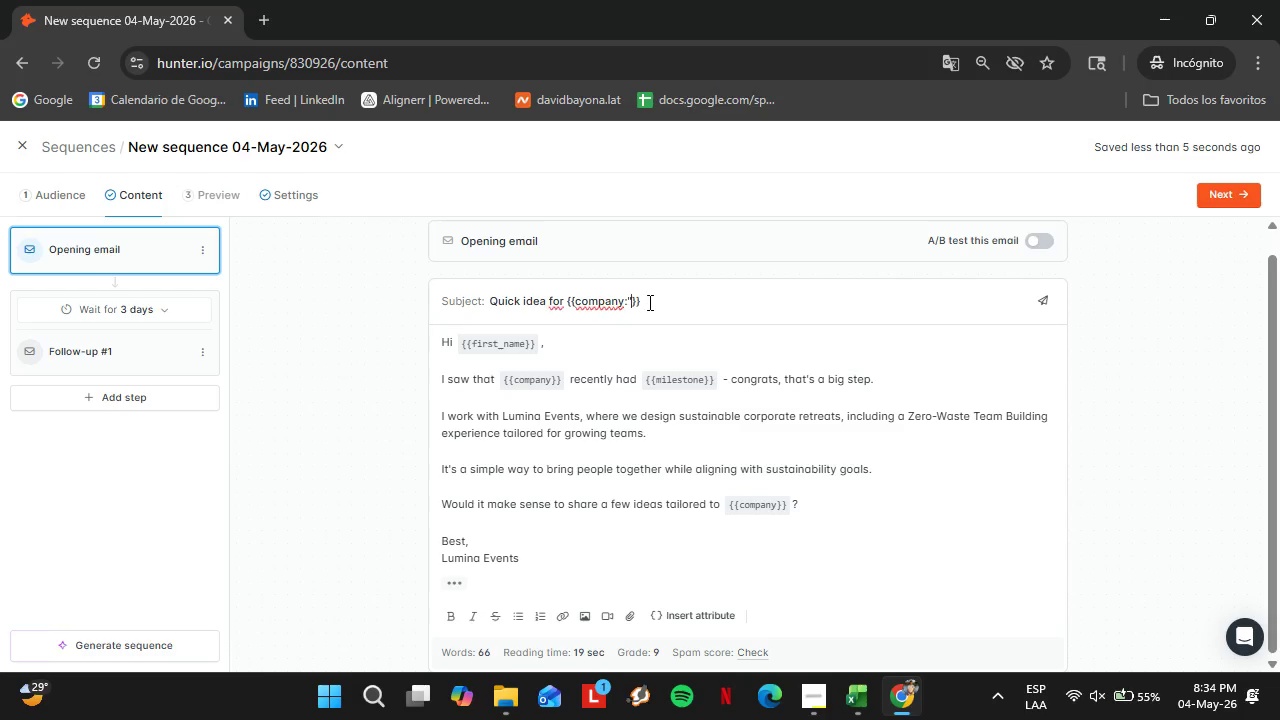 
key(Backspace)
 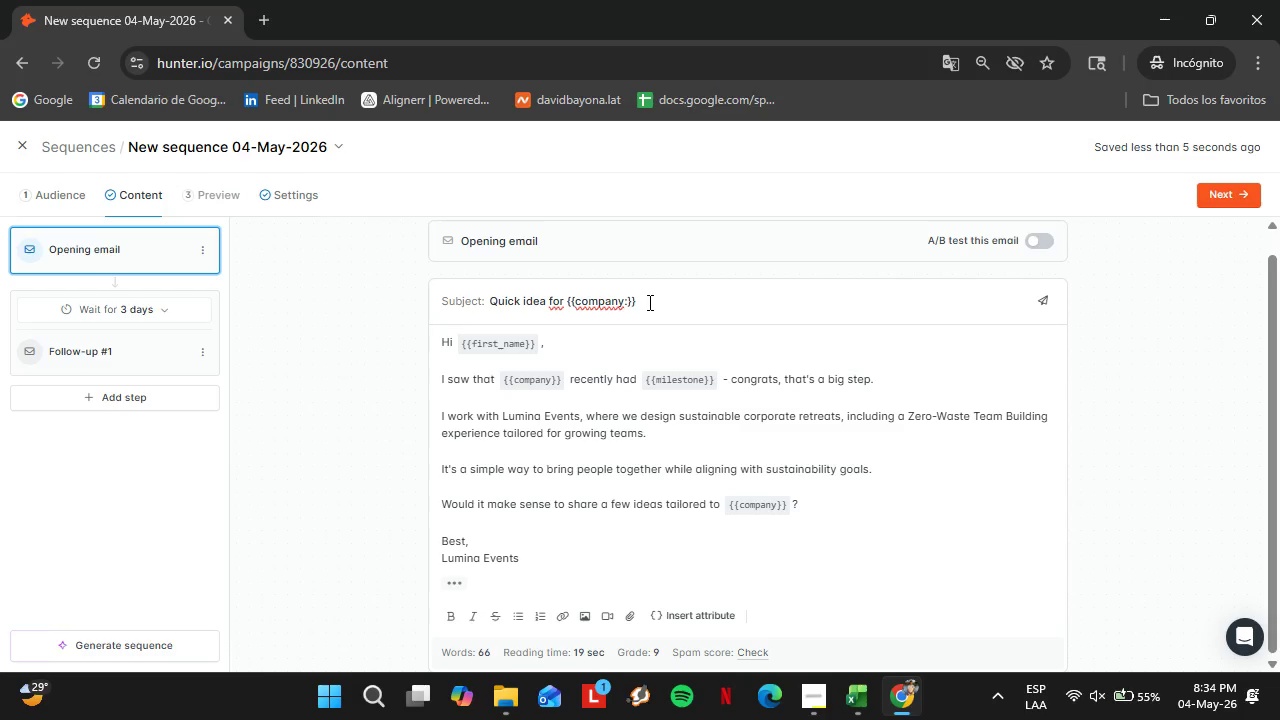 
key(Backspace)
 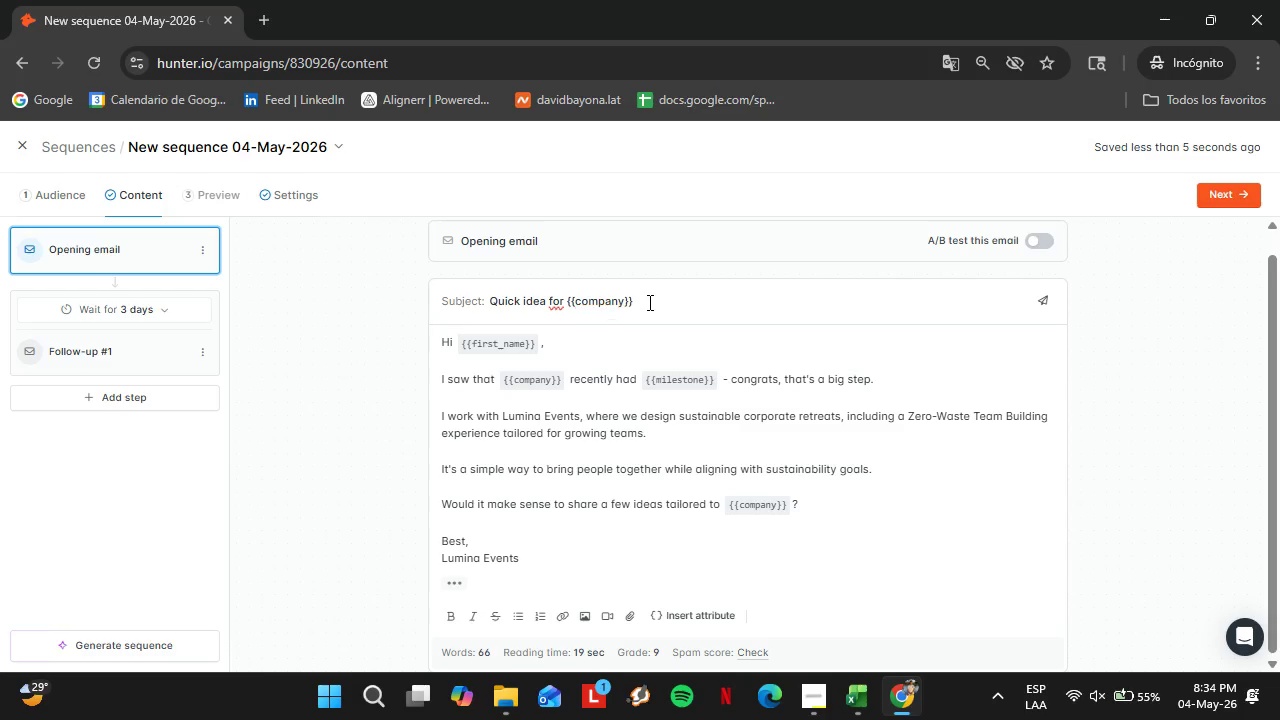 
key(Backspace)
 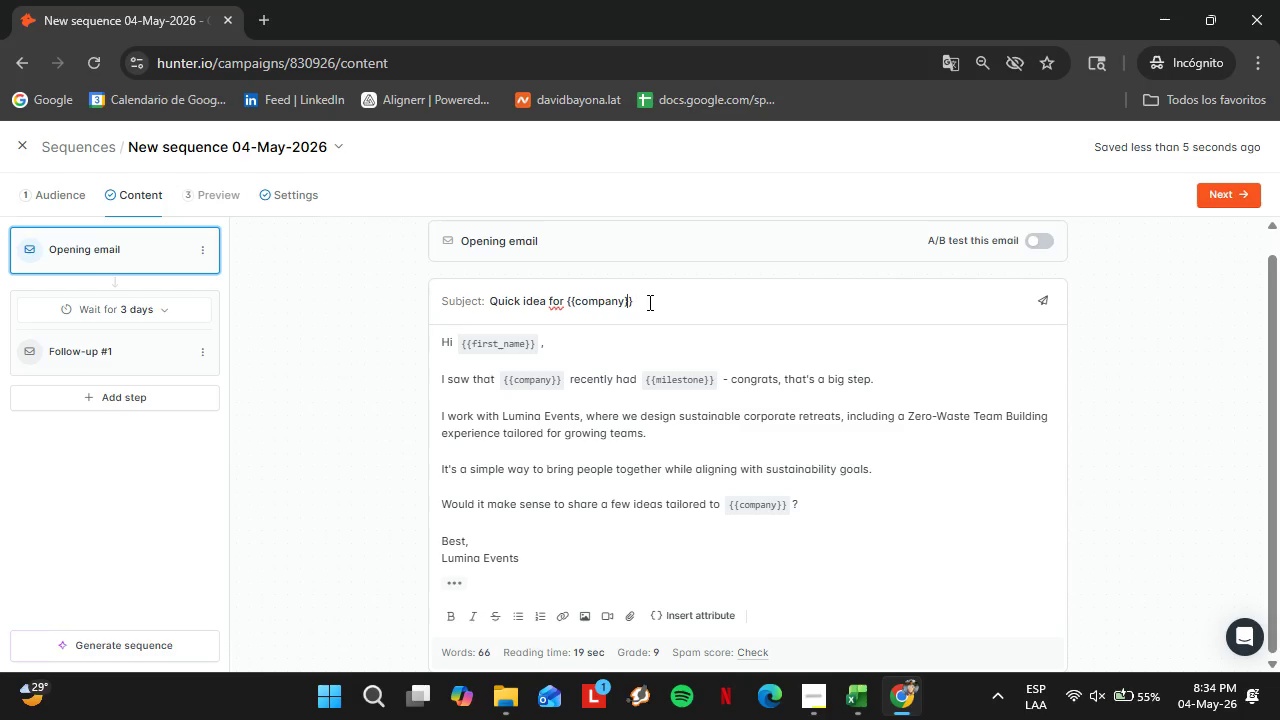 
key(ArrowRight)
 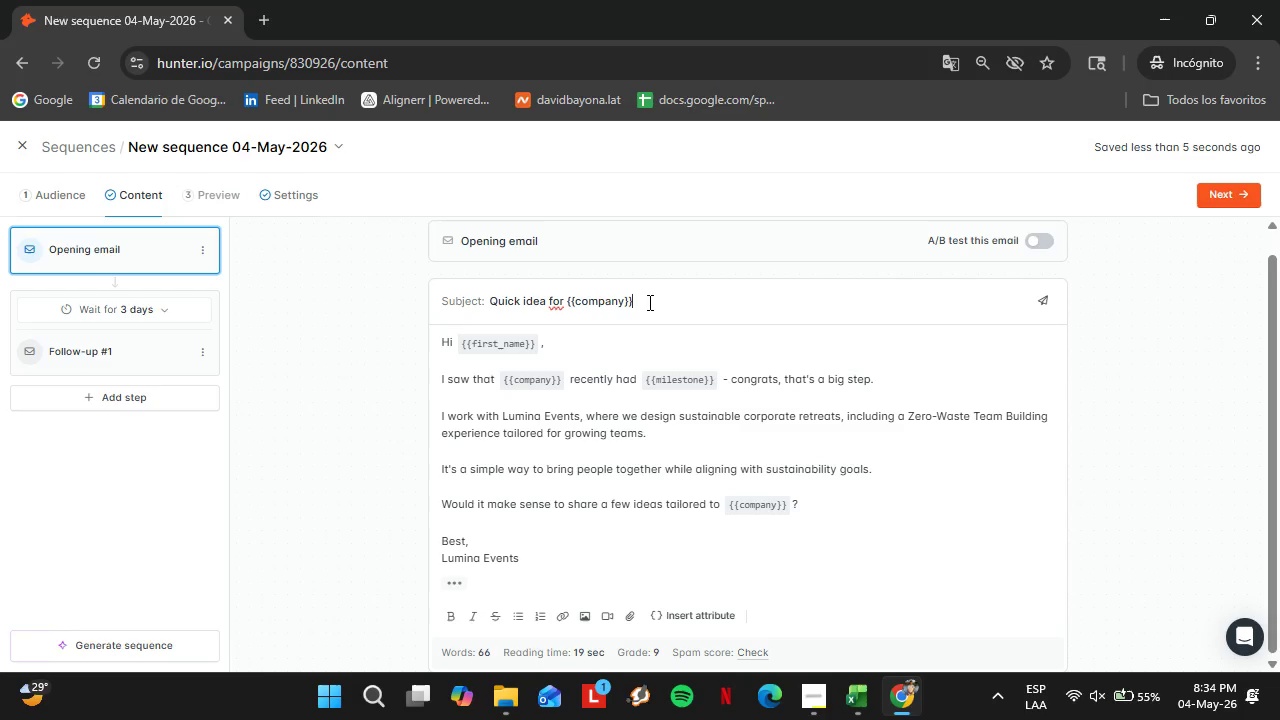 
key(ArrowRight)
 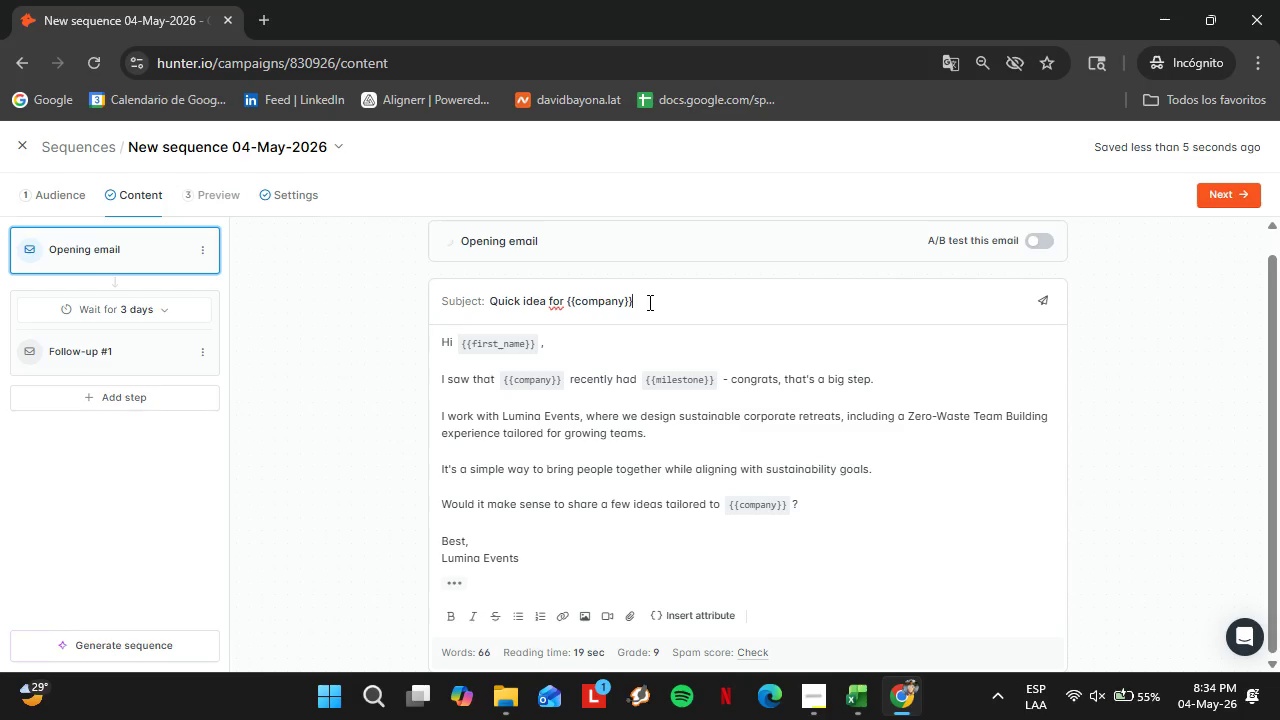 
key(ArrowRight)
 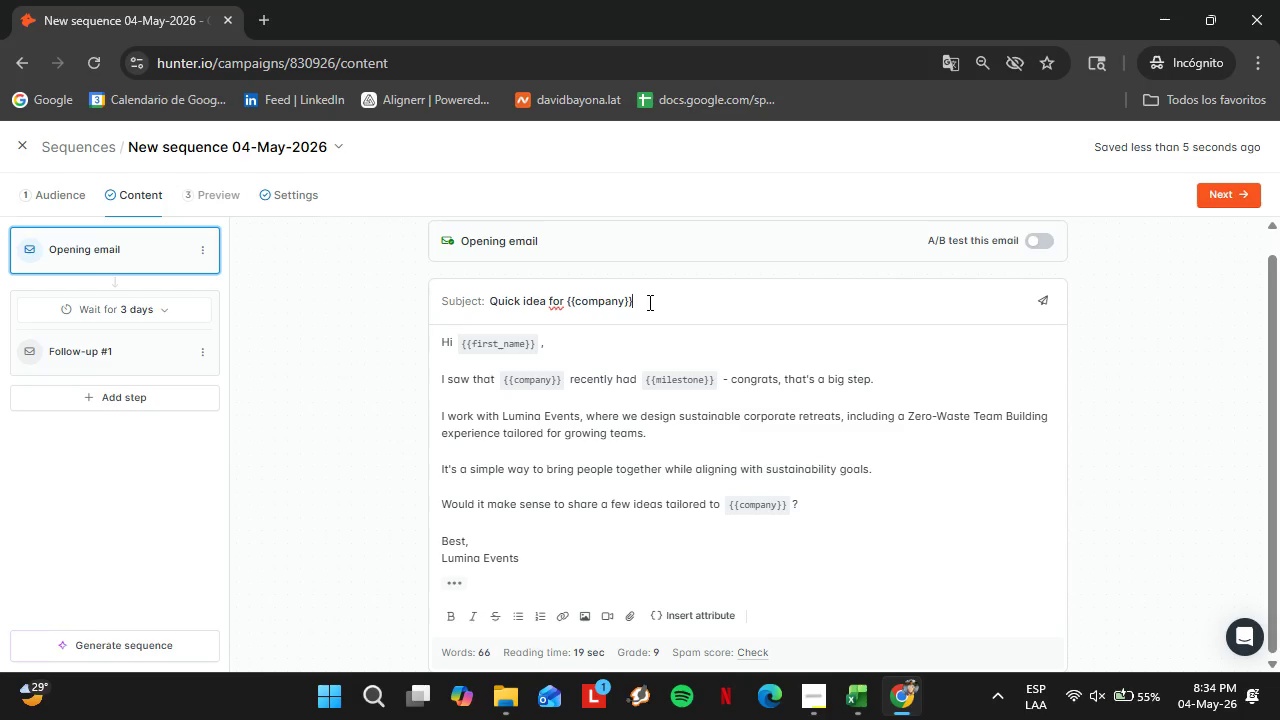 
type( after yout)
key(Backspace)
type(r recent growth)
 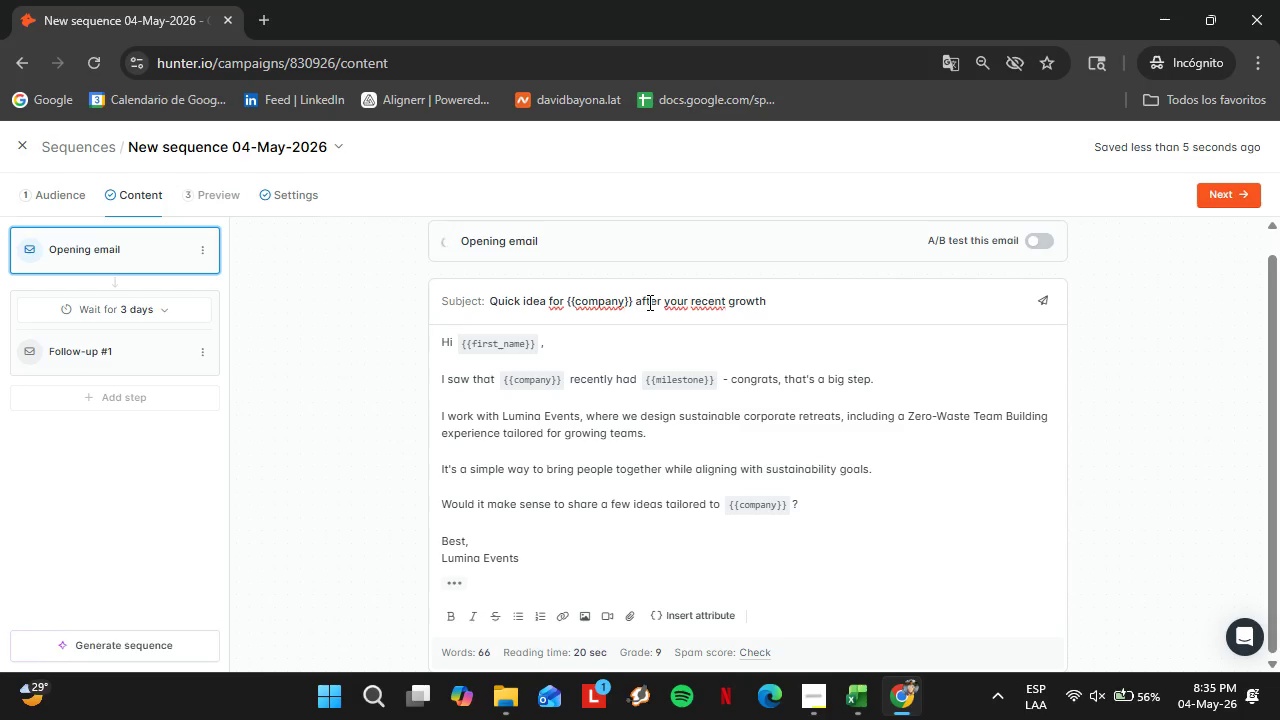 
key(Enter)
 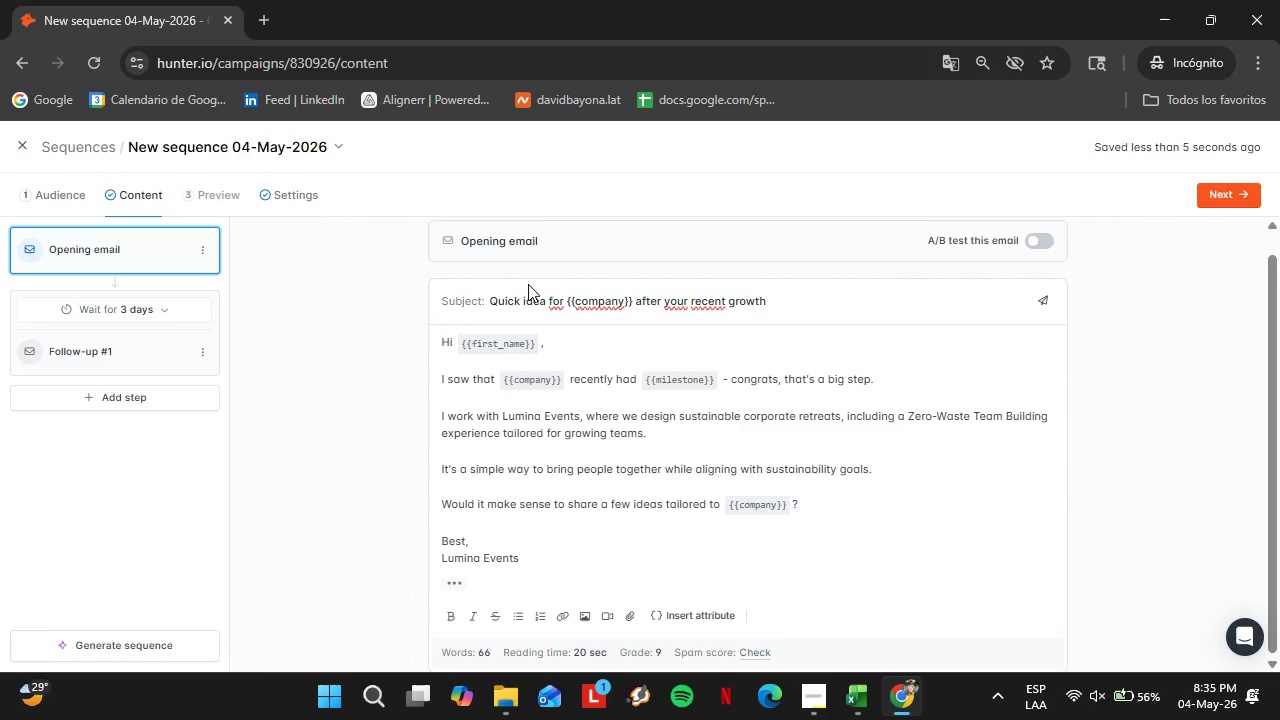 
wait(46.3)
 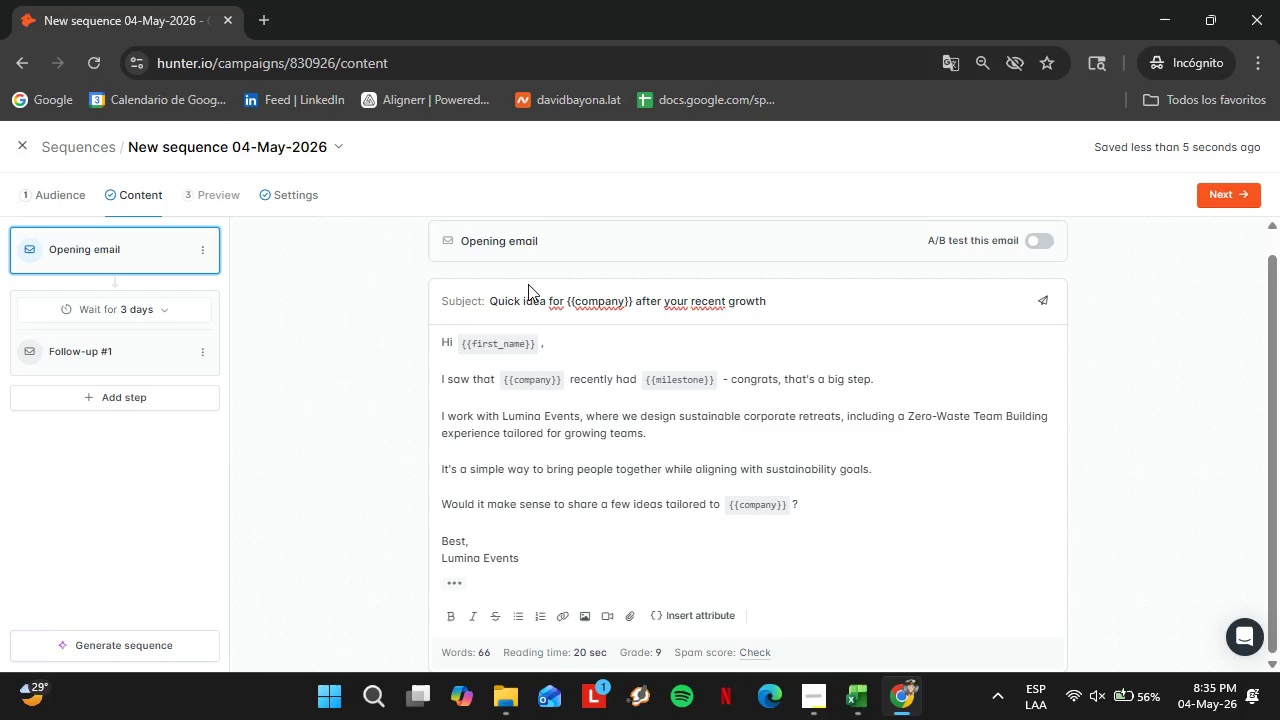 
left_click([324, 435])
 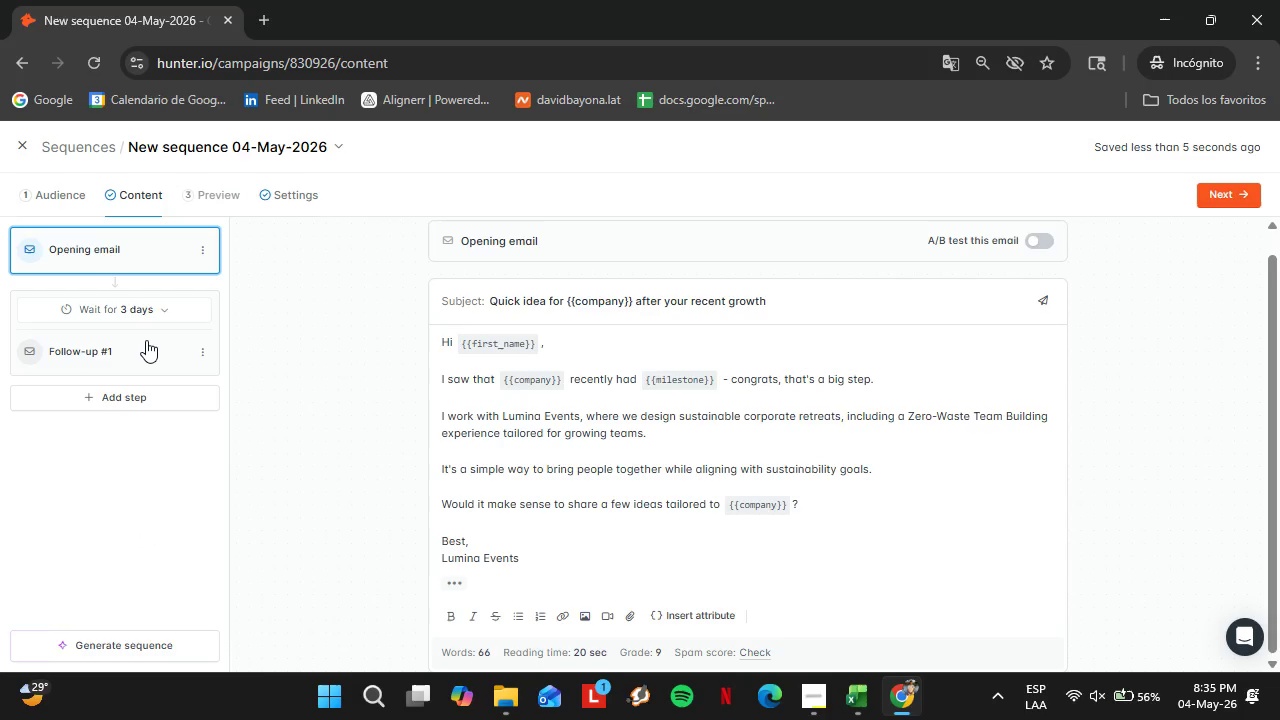 
left_click([147, 340])
 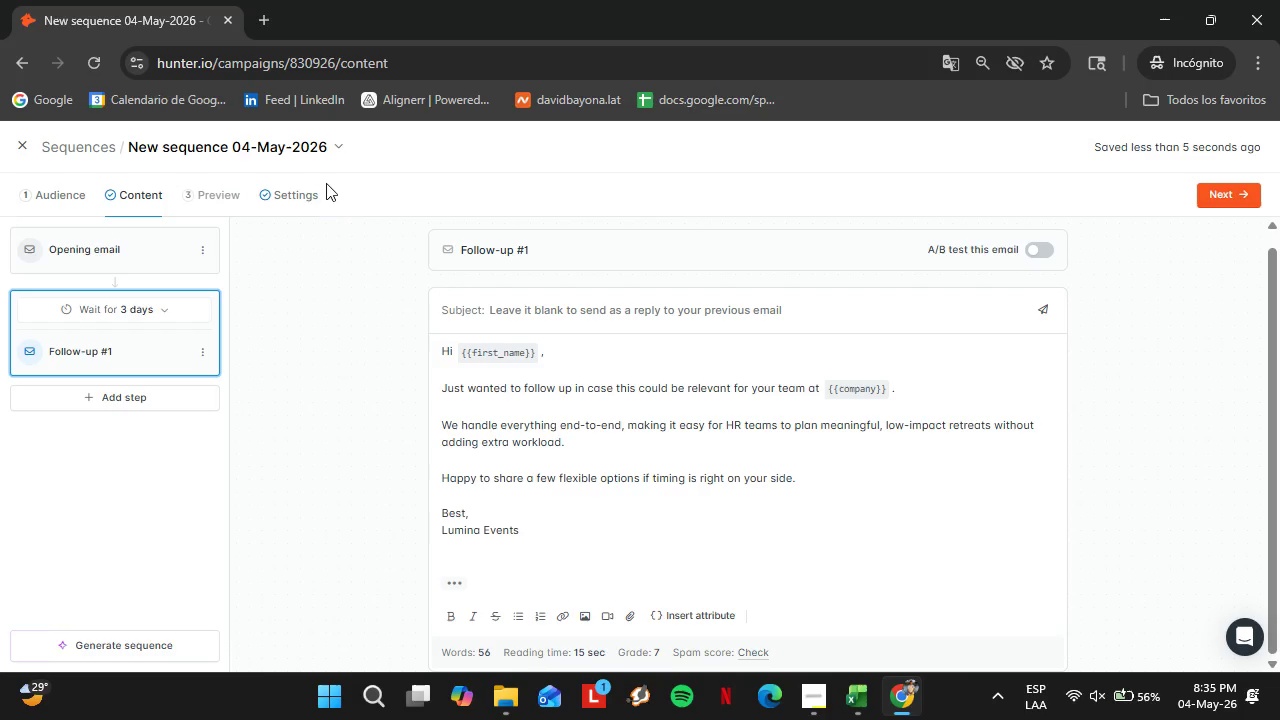 
left_click([311, 183])
 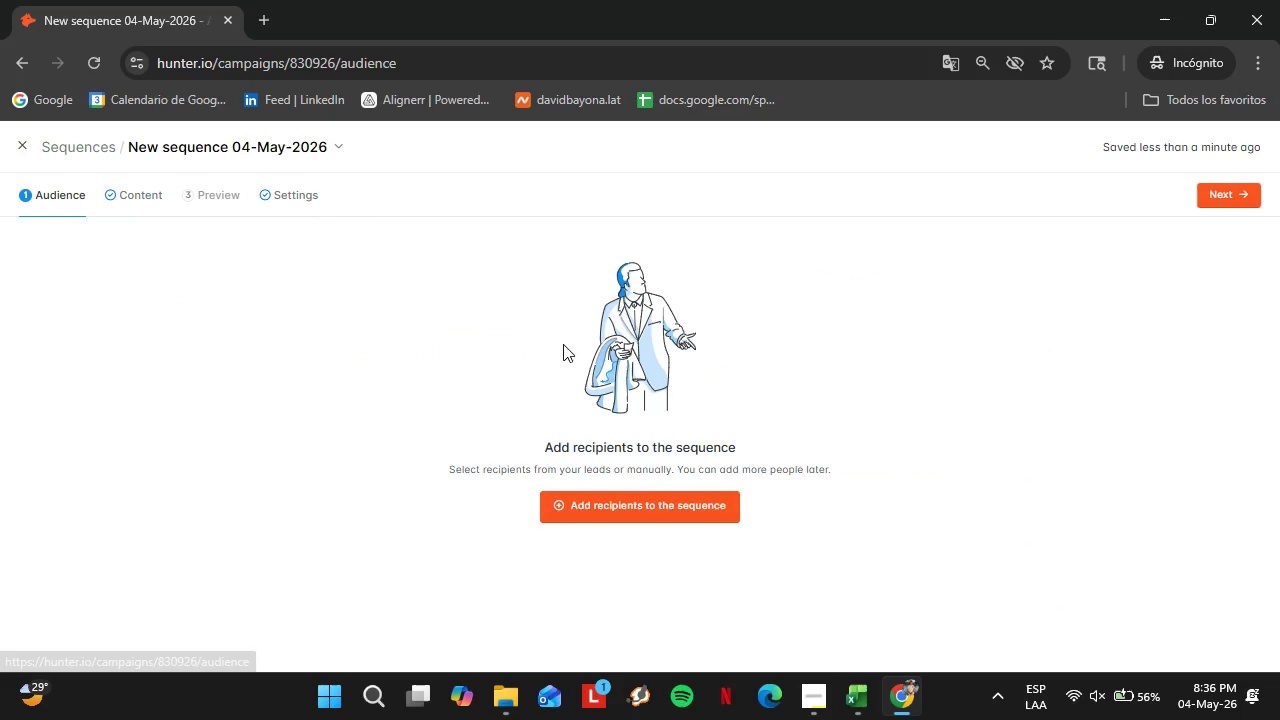 
scroll: coordinate [954, 547], scroll_direction: down, amount: 3.0
 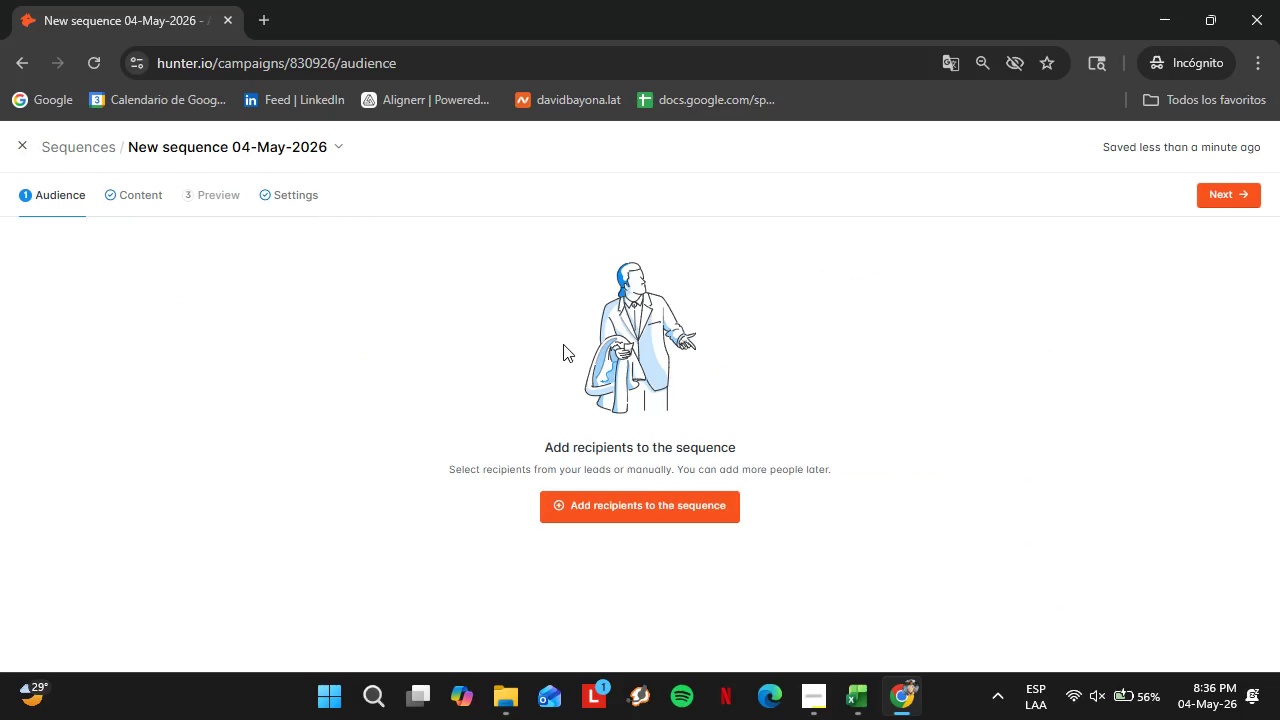 
mouse_move([860, 691])
 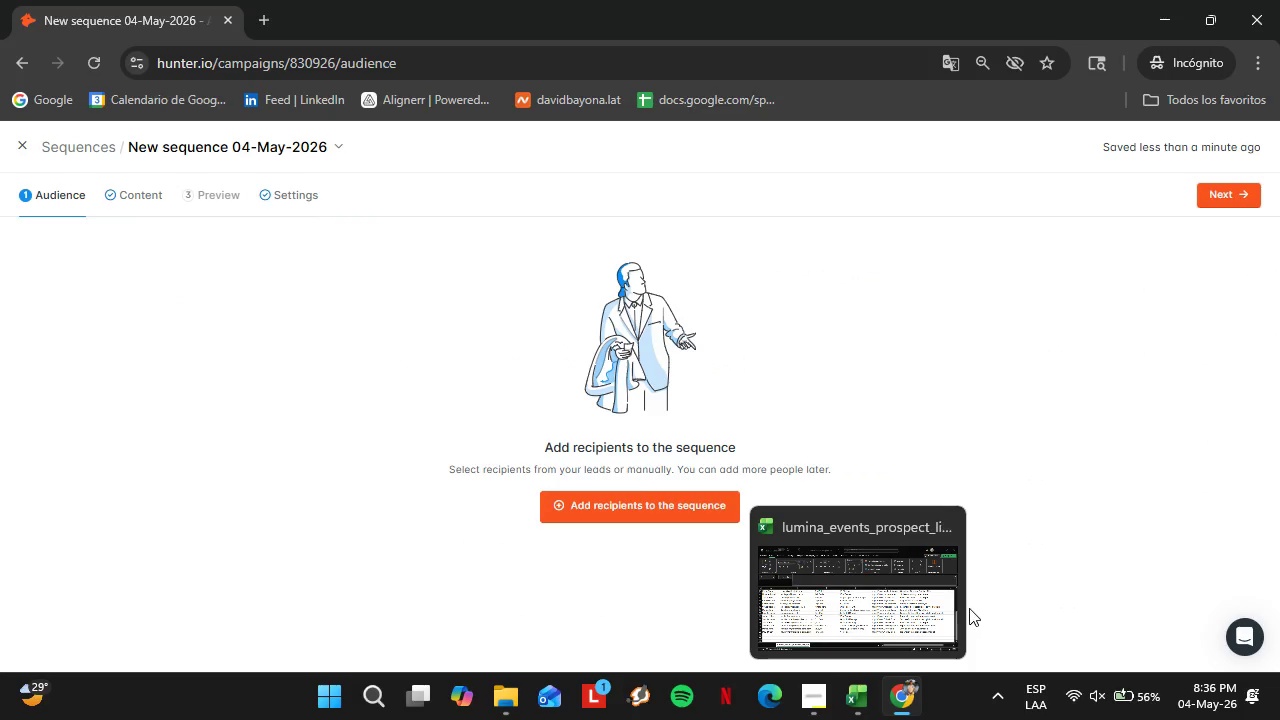 
mouse_move([929, 600])
 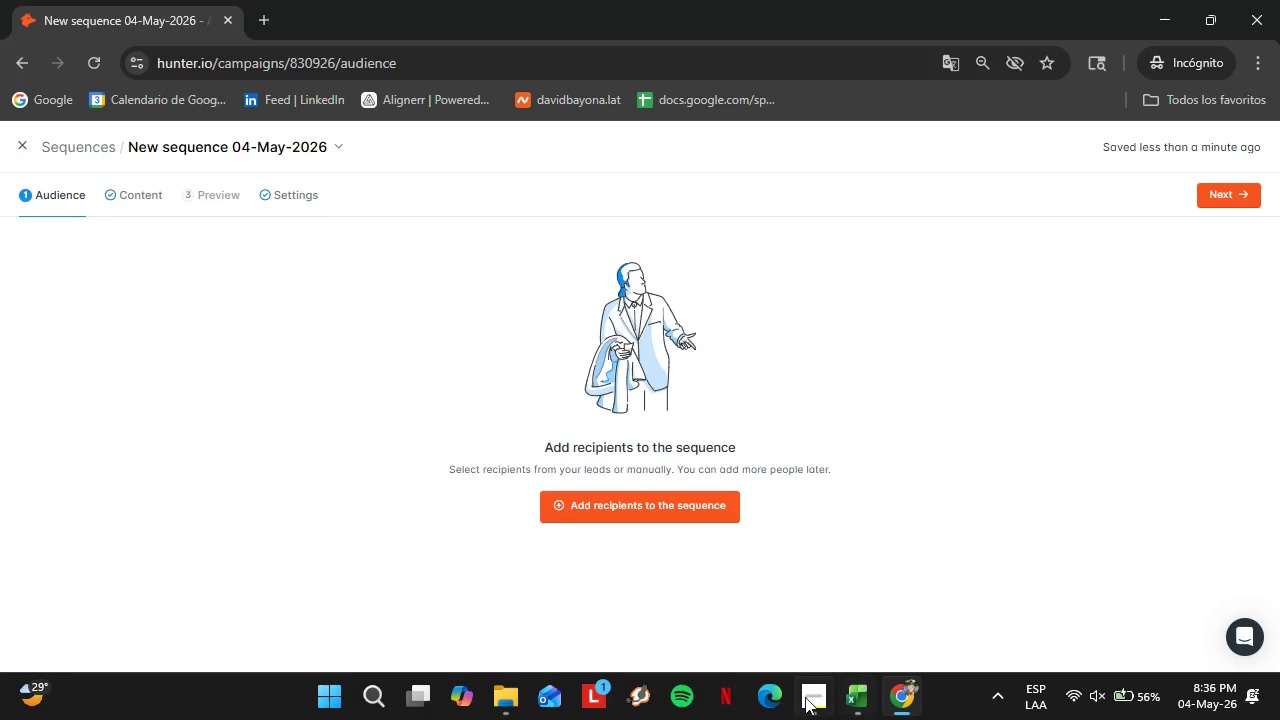 
left_click([805, 698])